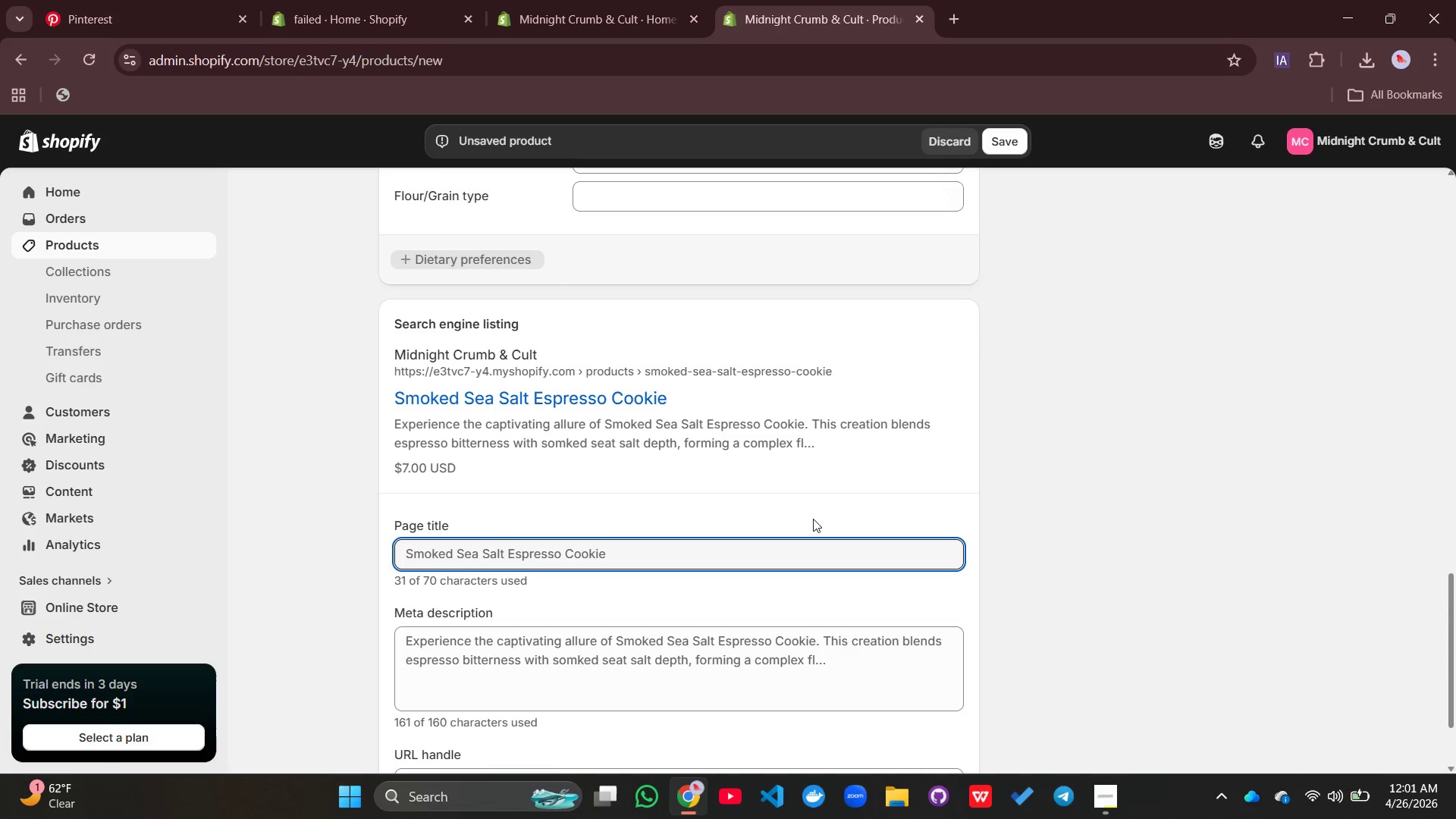 
wait(8.02)
 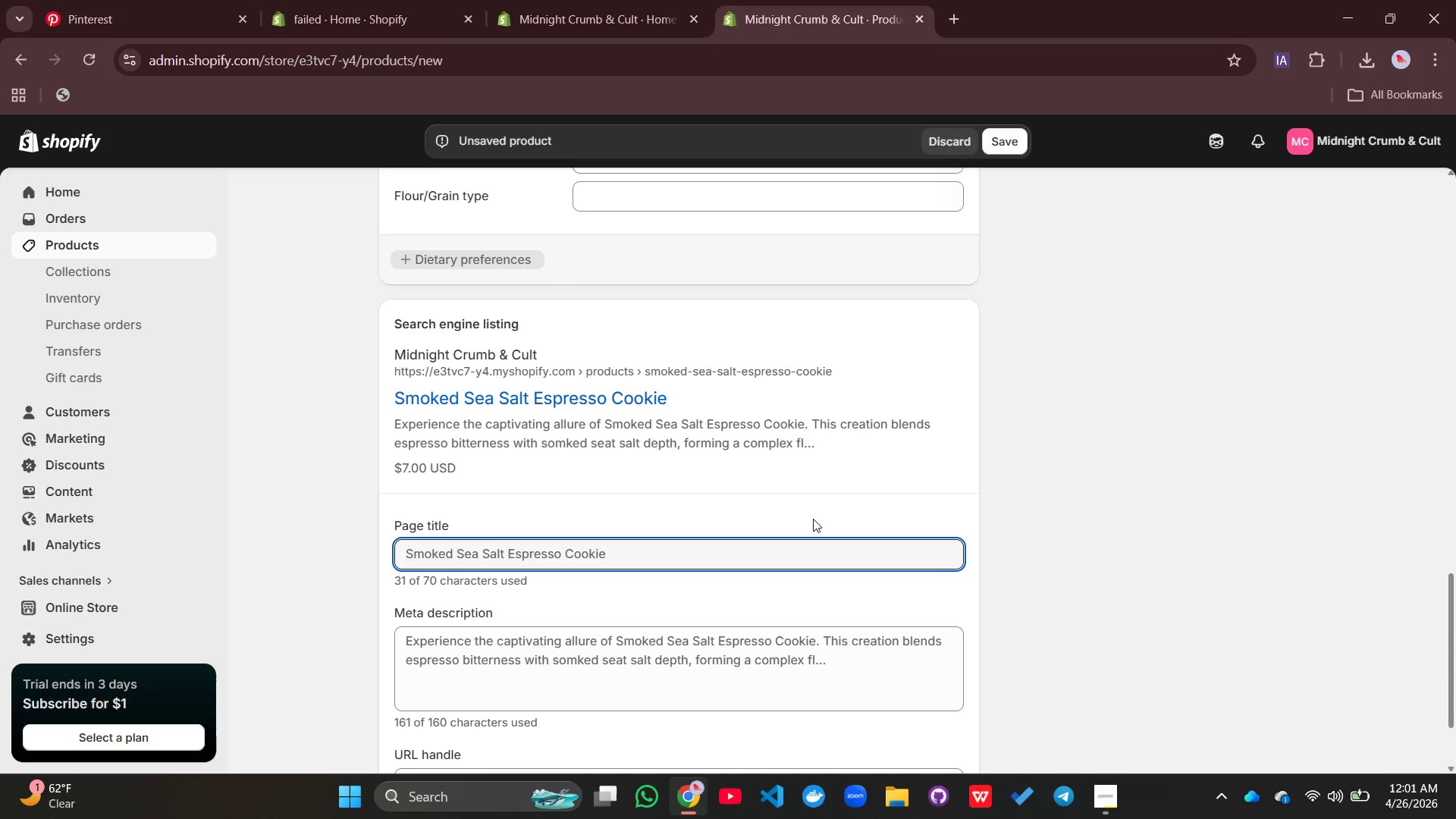 
left_click_drag(start_coordinate=[638, 566], to_coordinate=[638, 551])
 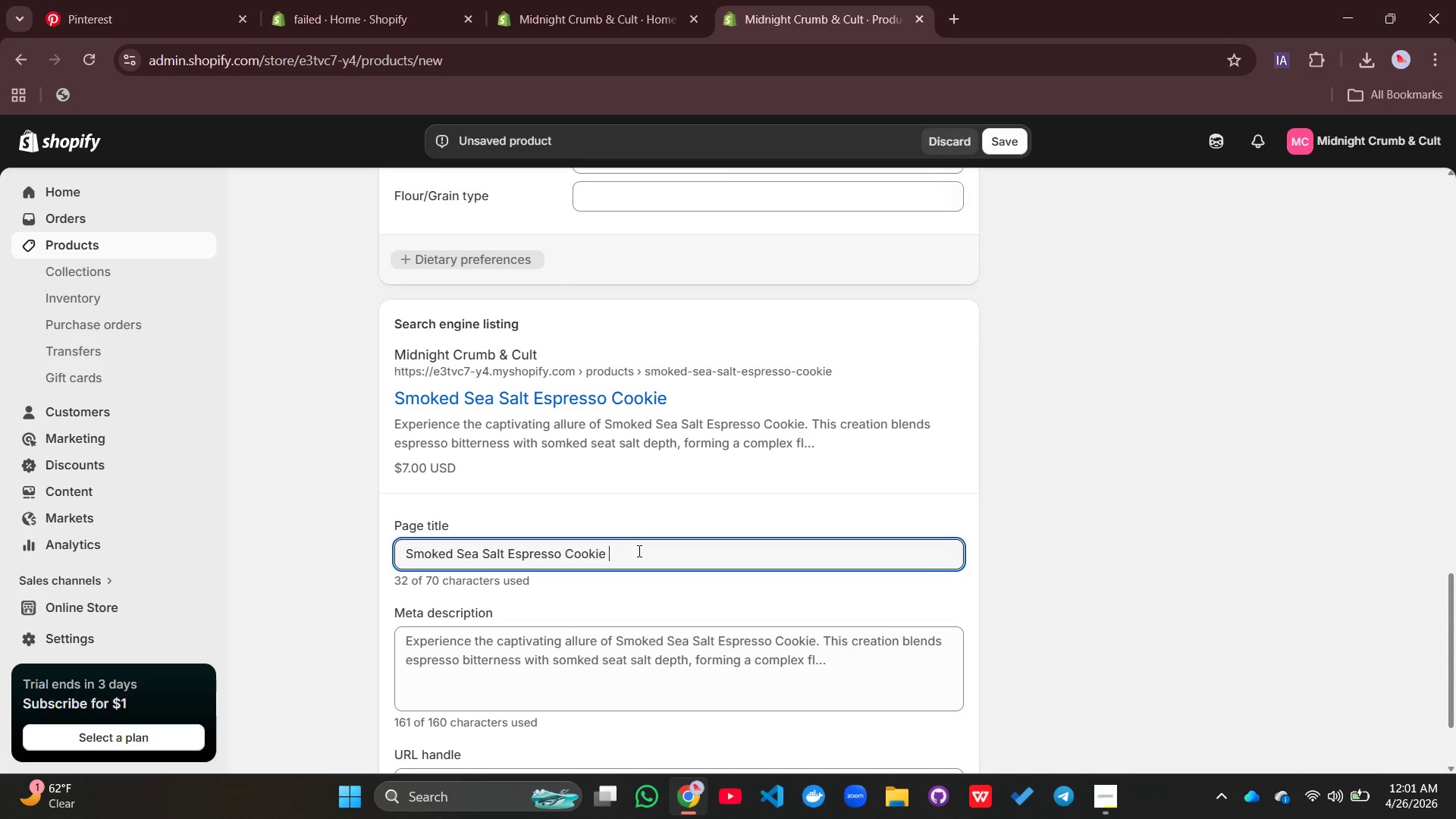 
type( | Unique Gourmet Dark Oastryu)
key(Backspace)
 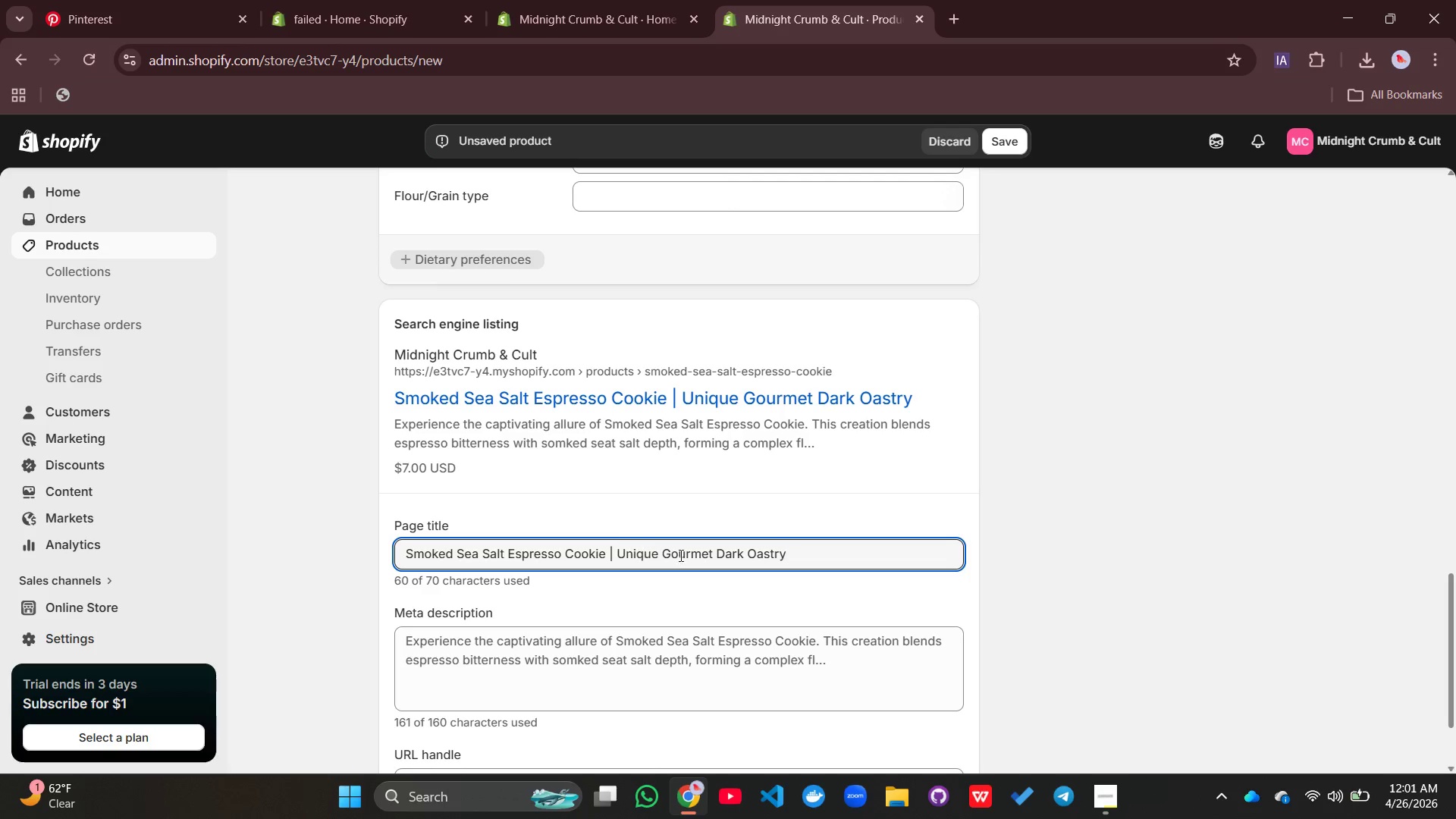 
left_click([760, 555])
 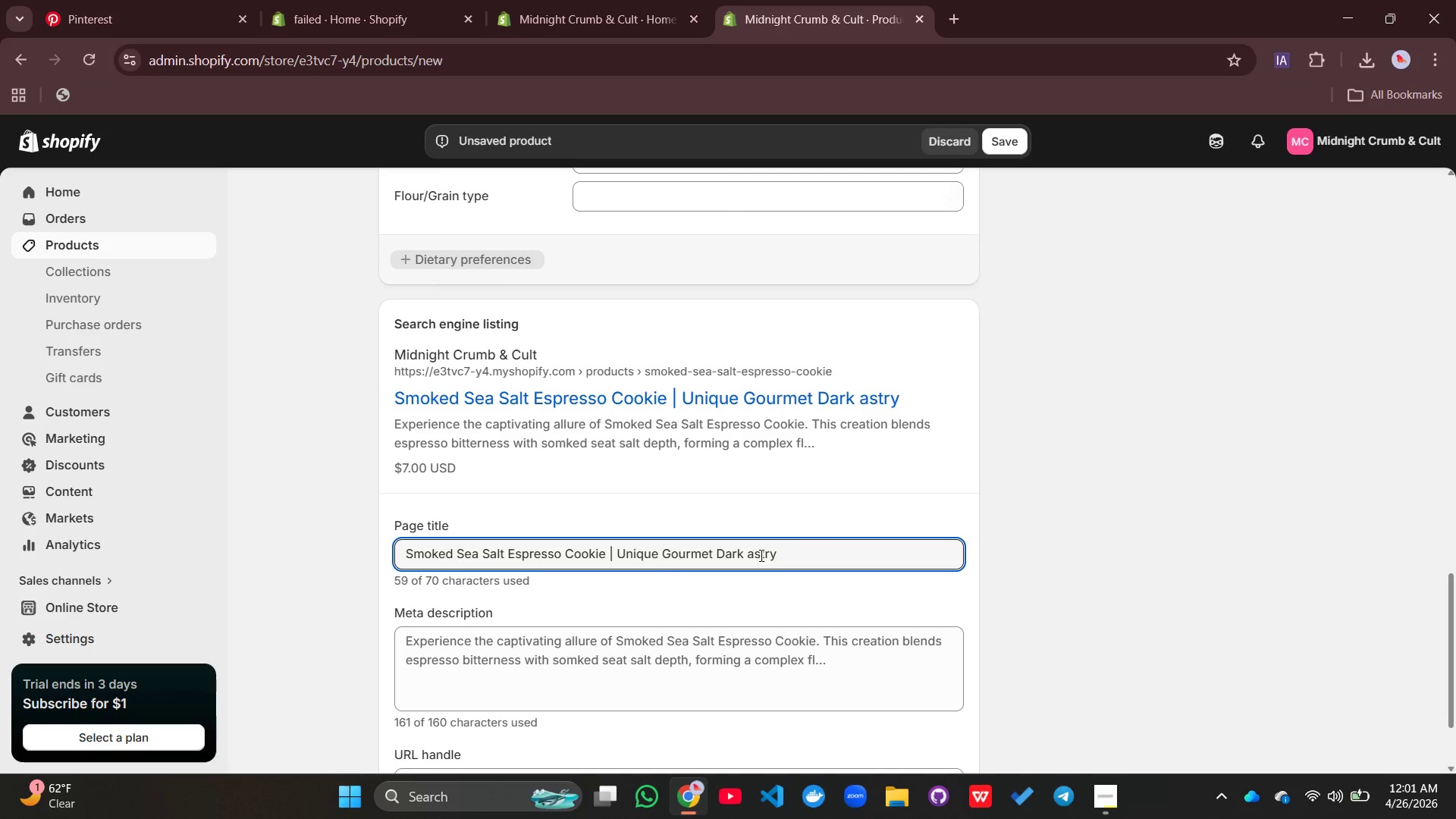 
key(Backspace)
 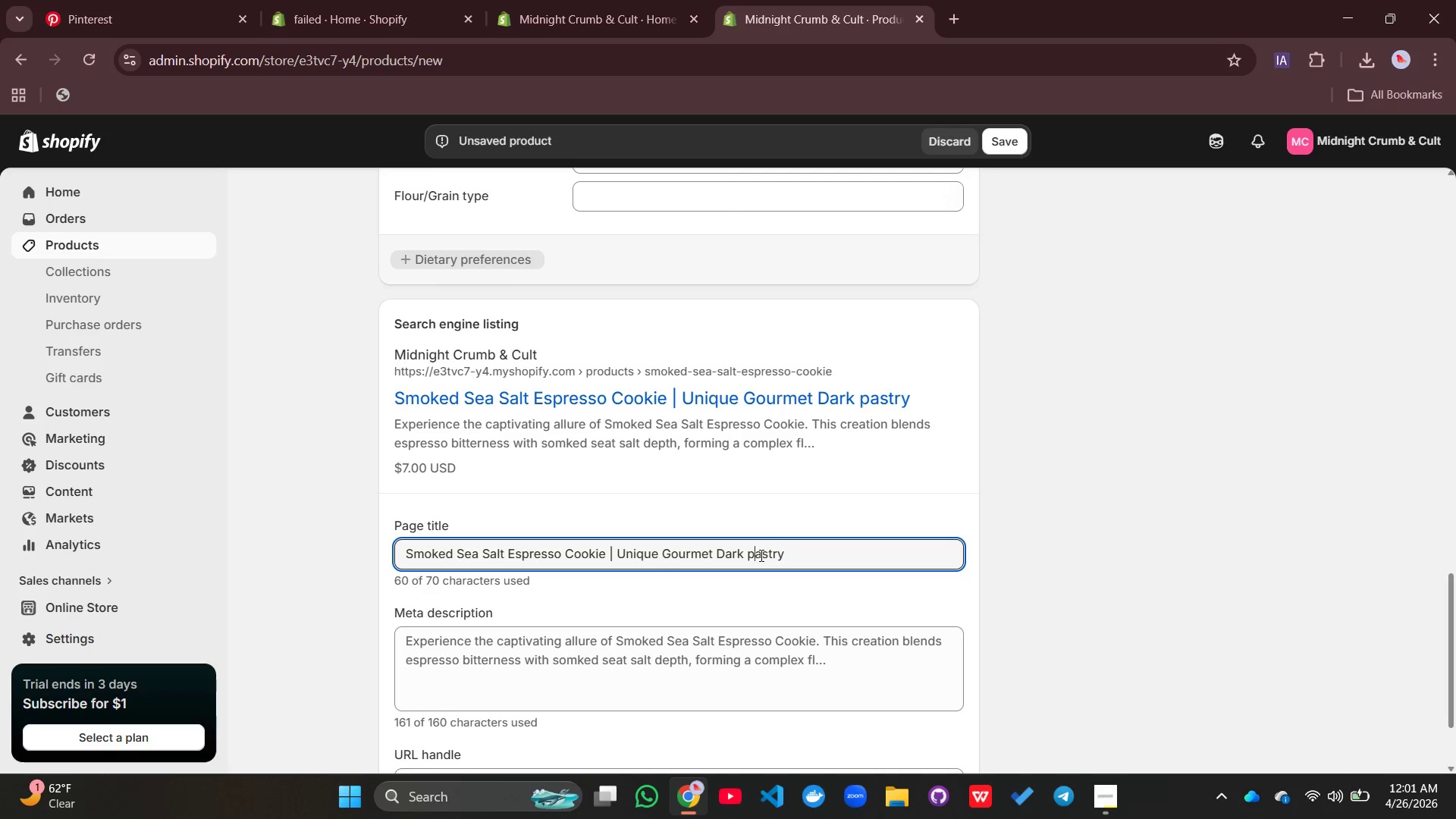 
key(P)
 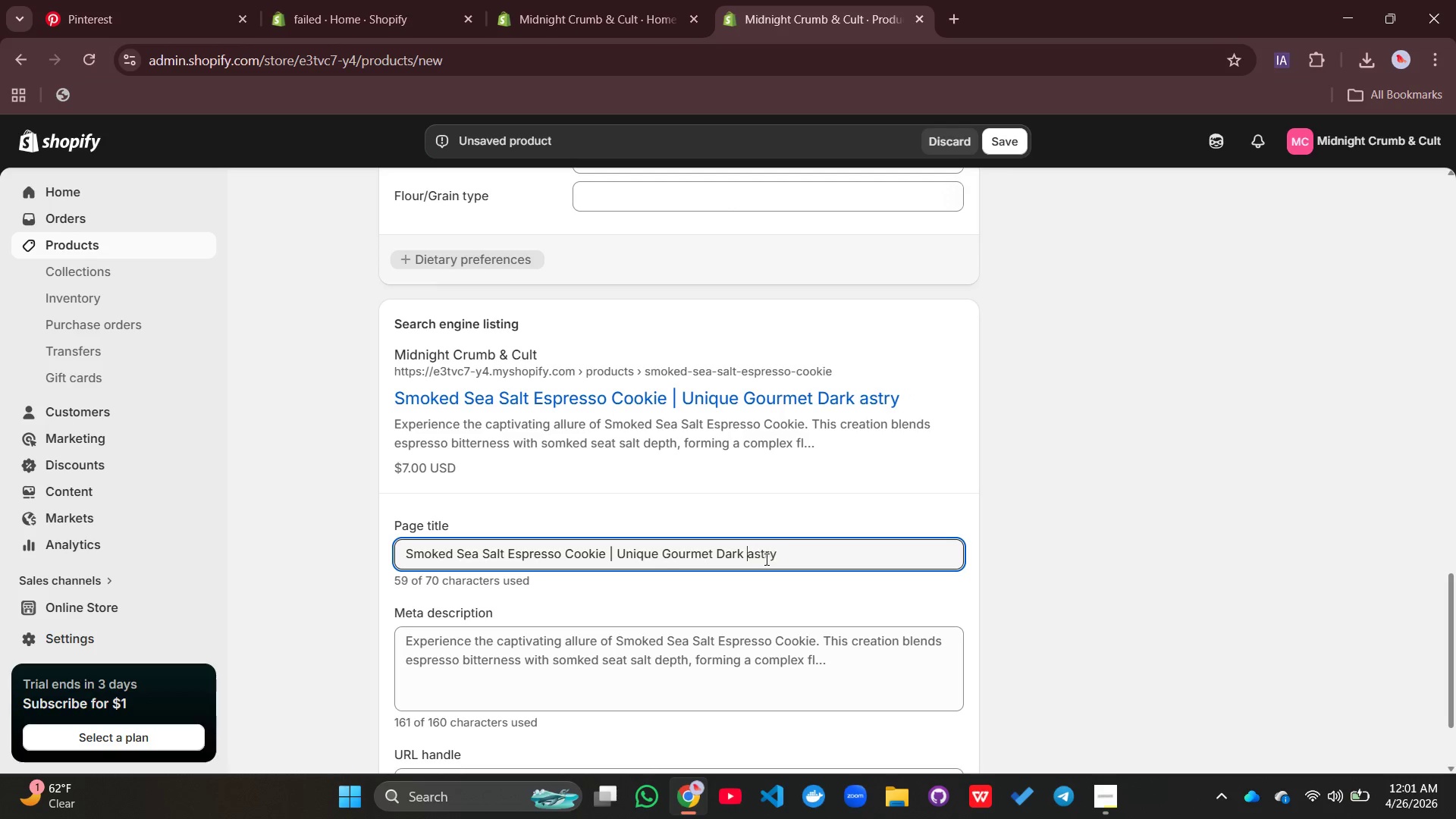 
key(Backspace)
 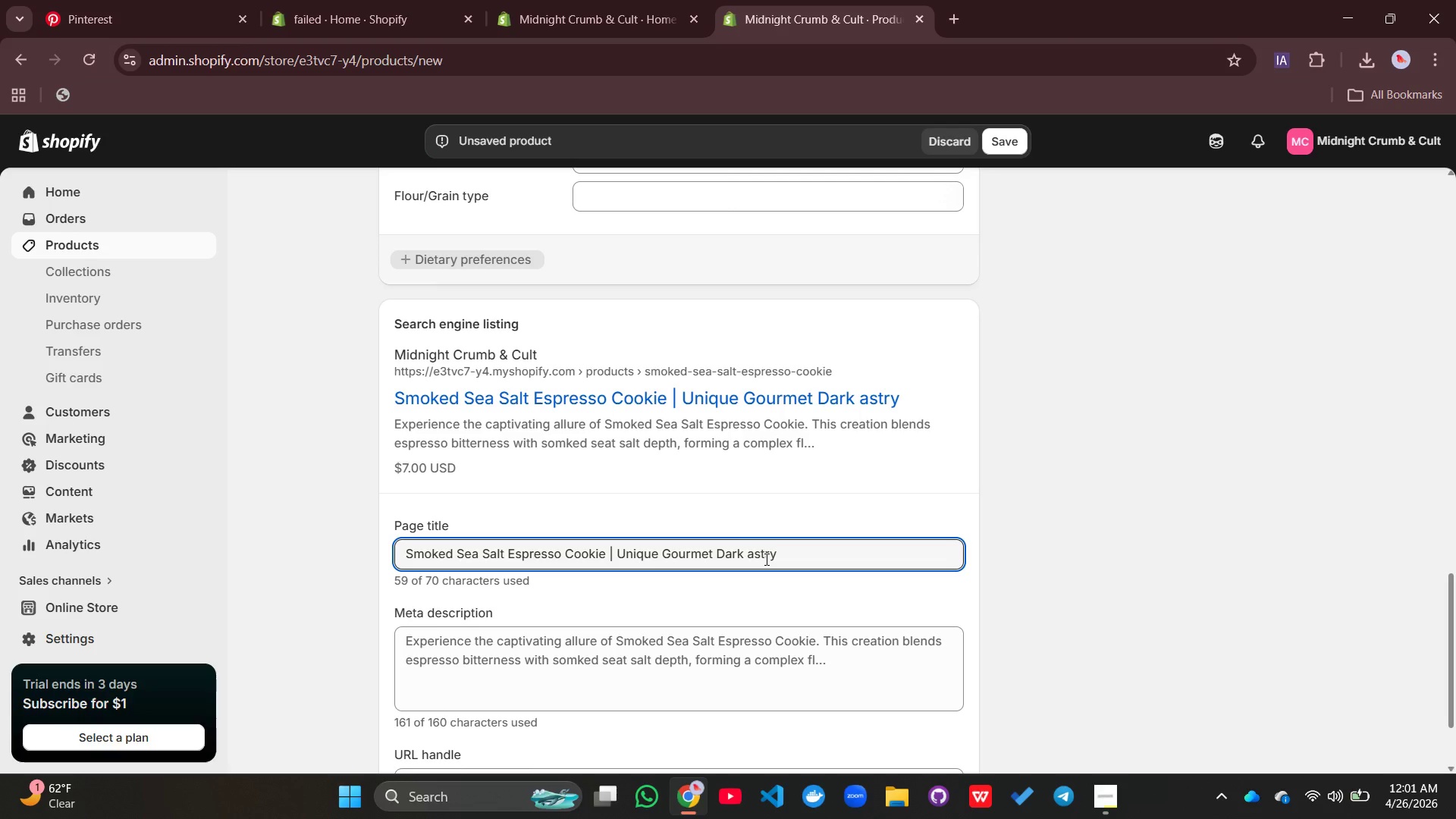 
key(Shift+P)
 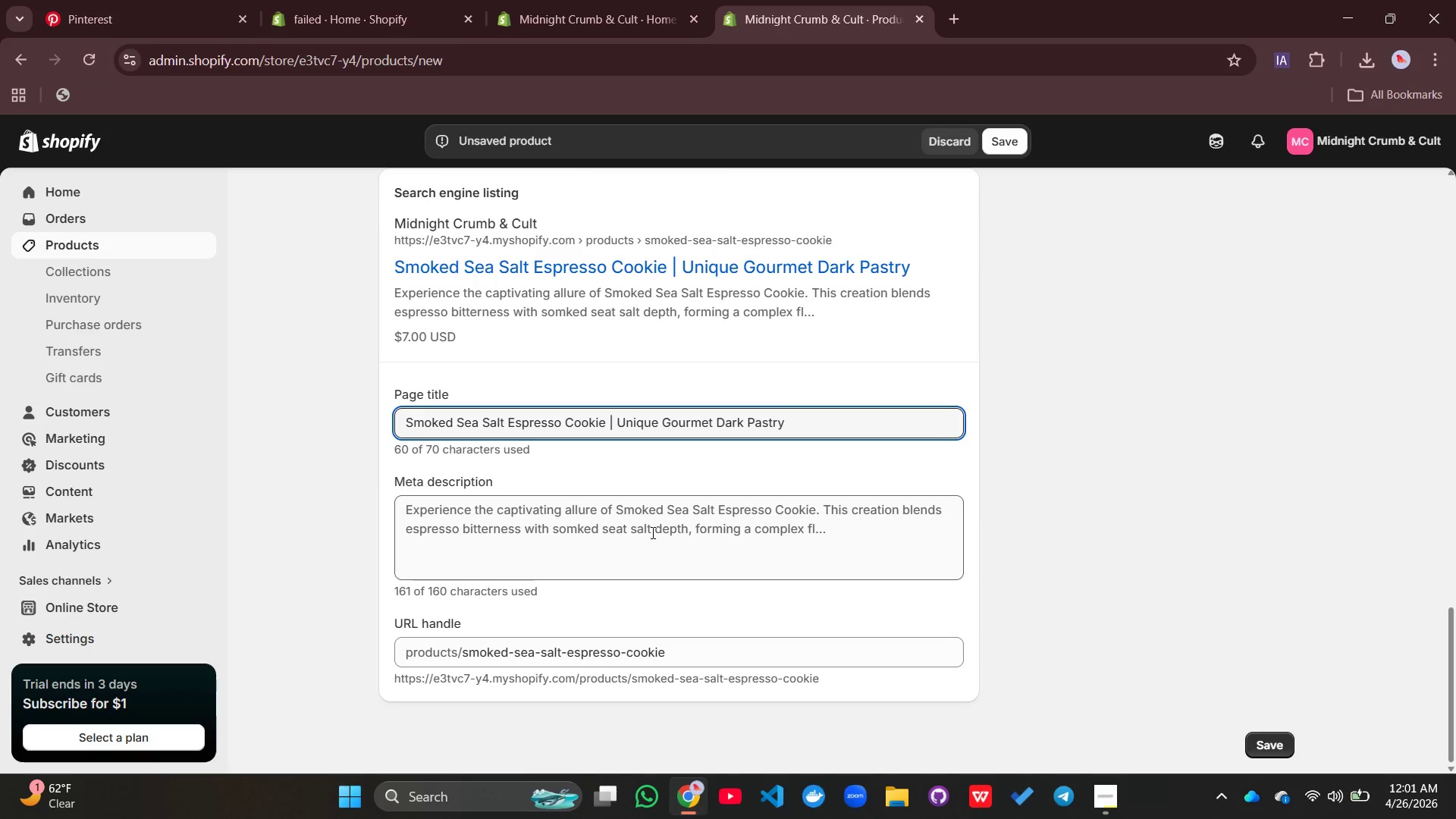 
left_click([651, 532])
 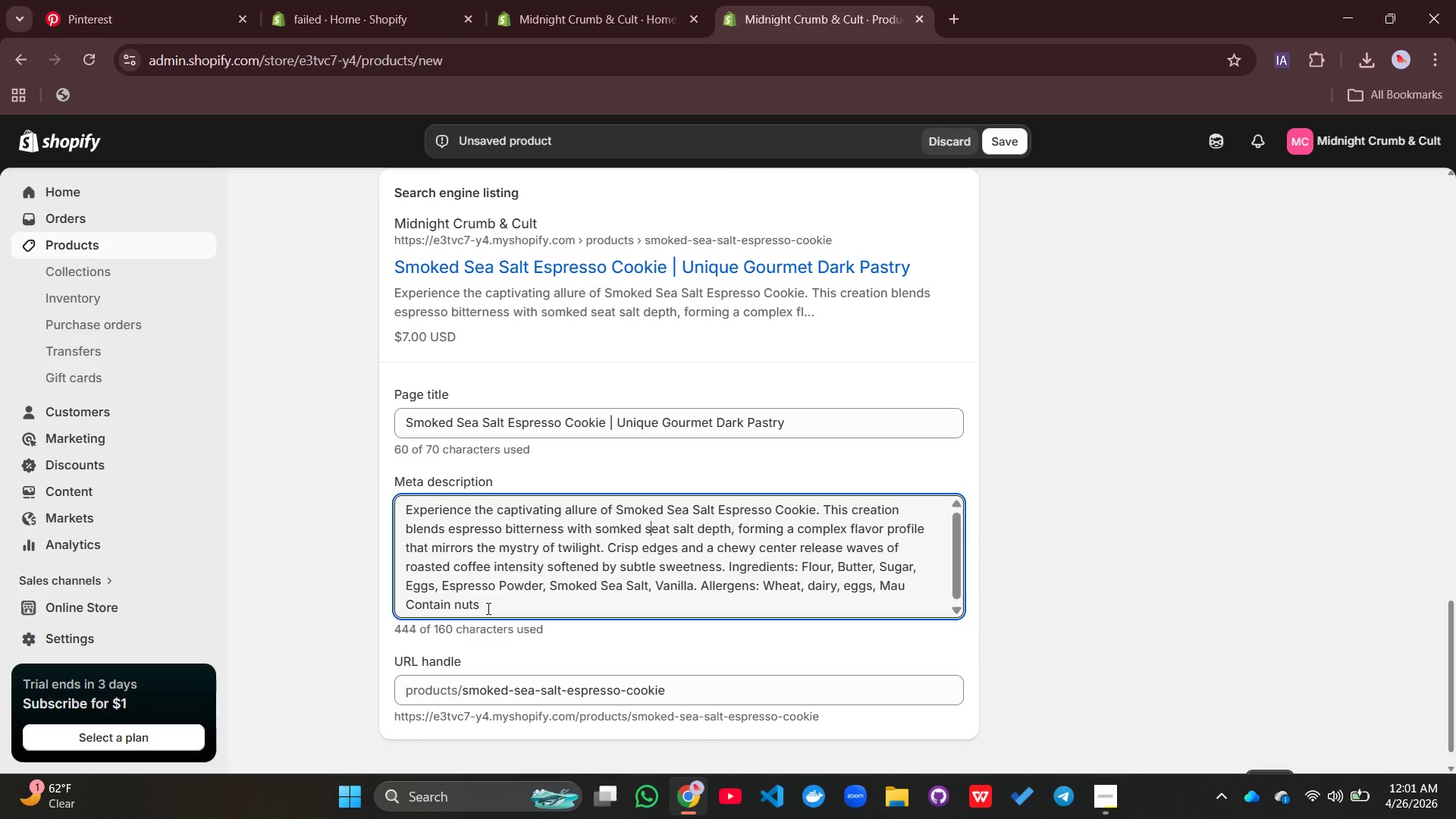 
left_click_drag(start_coordinate=[487, 608], to_coordinate=[398, 512])
 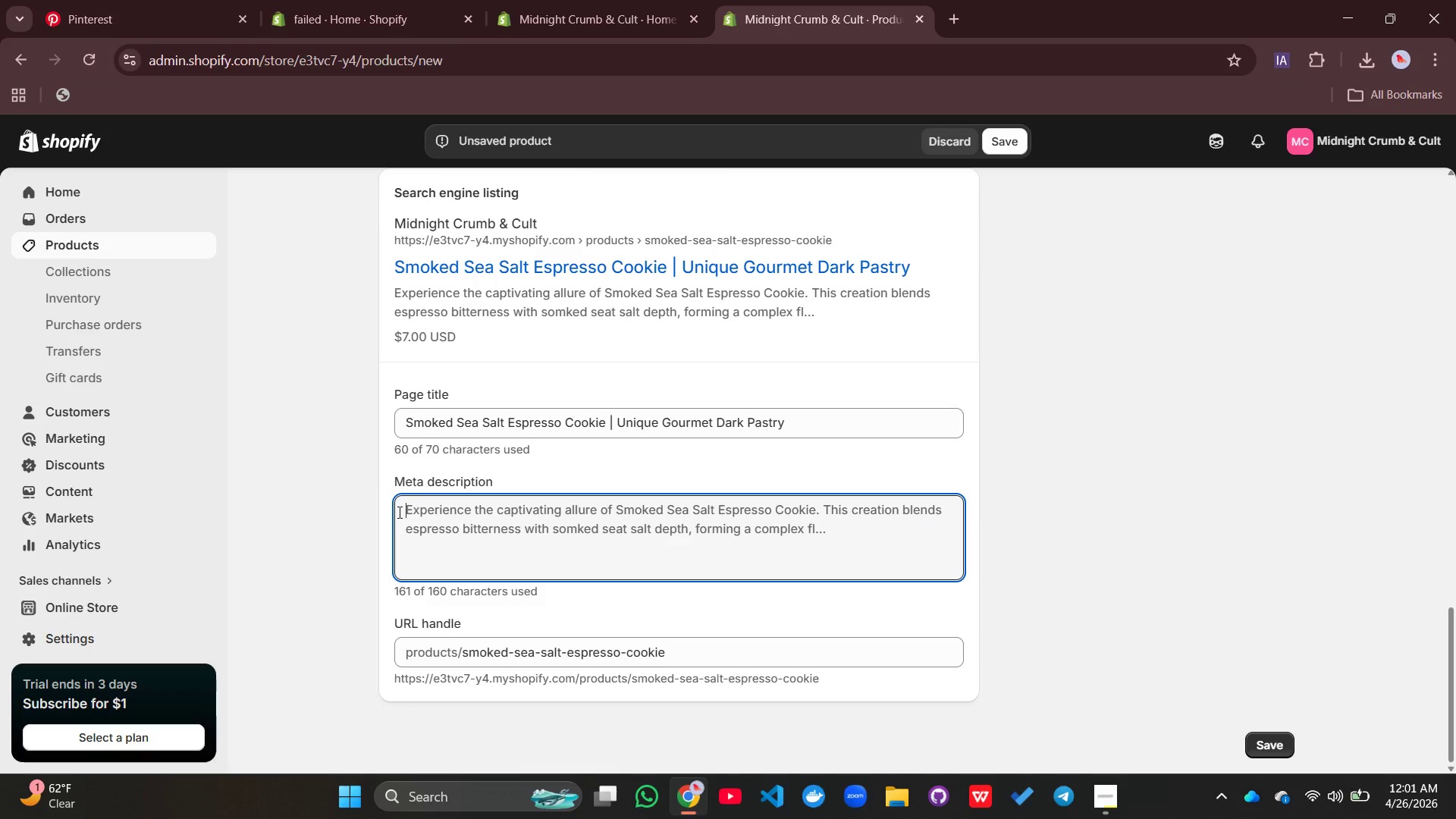 
key(Backspace)
 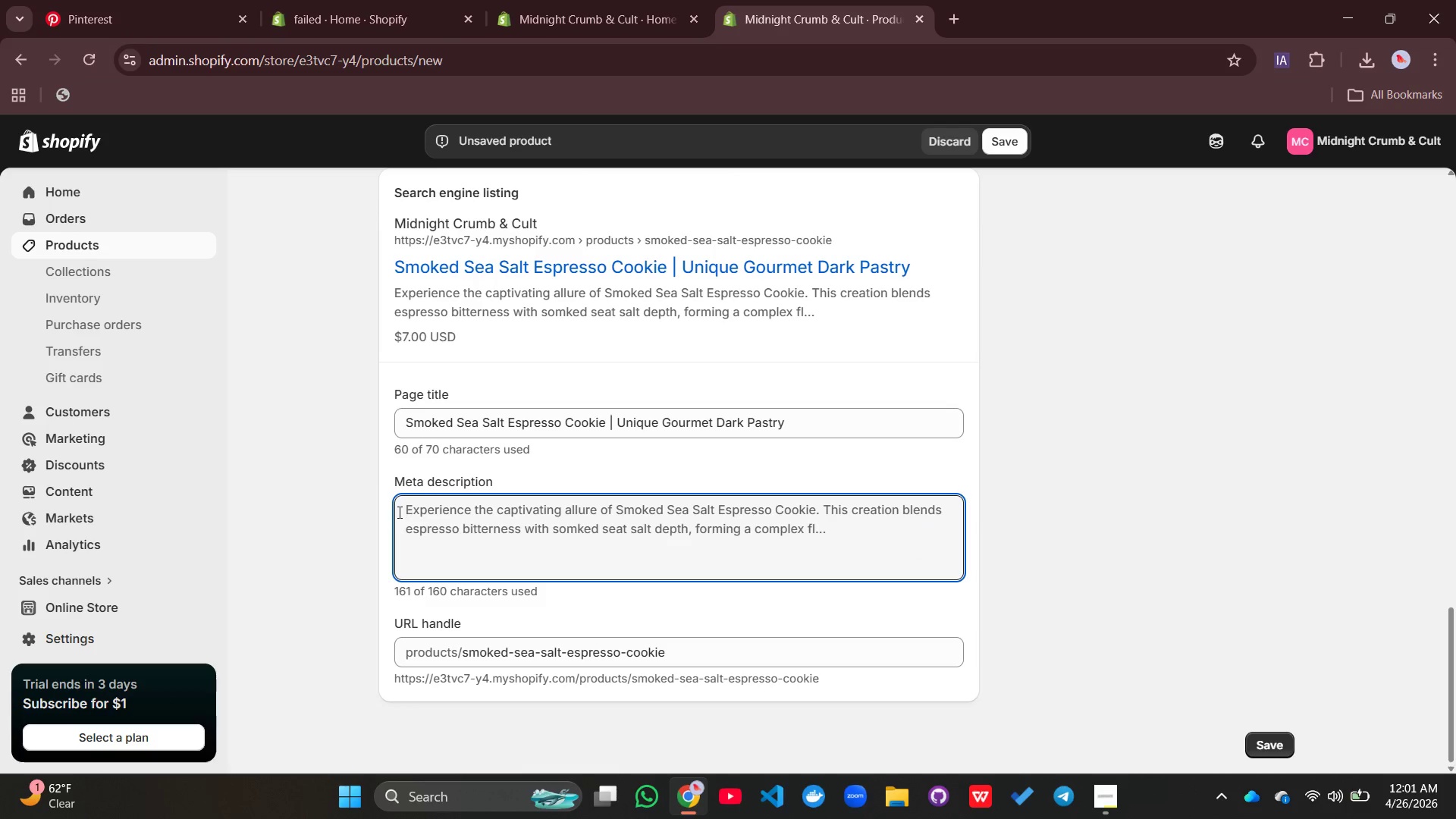 
left_click([398, 512])
 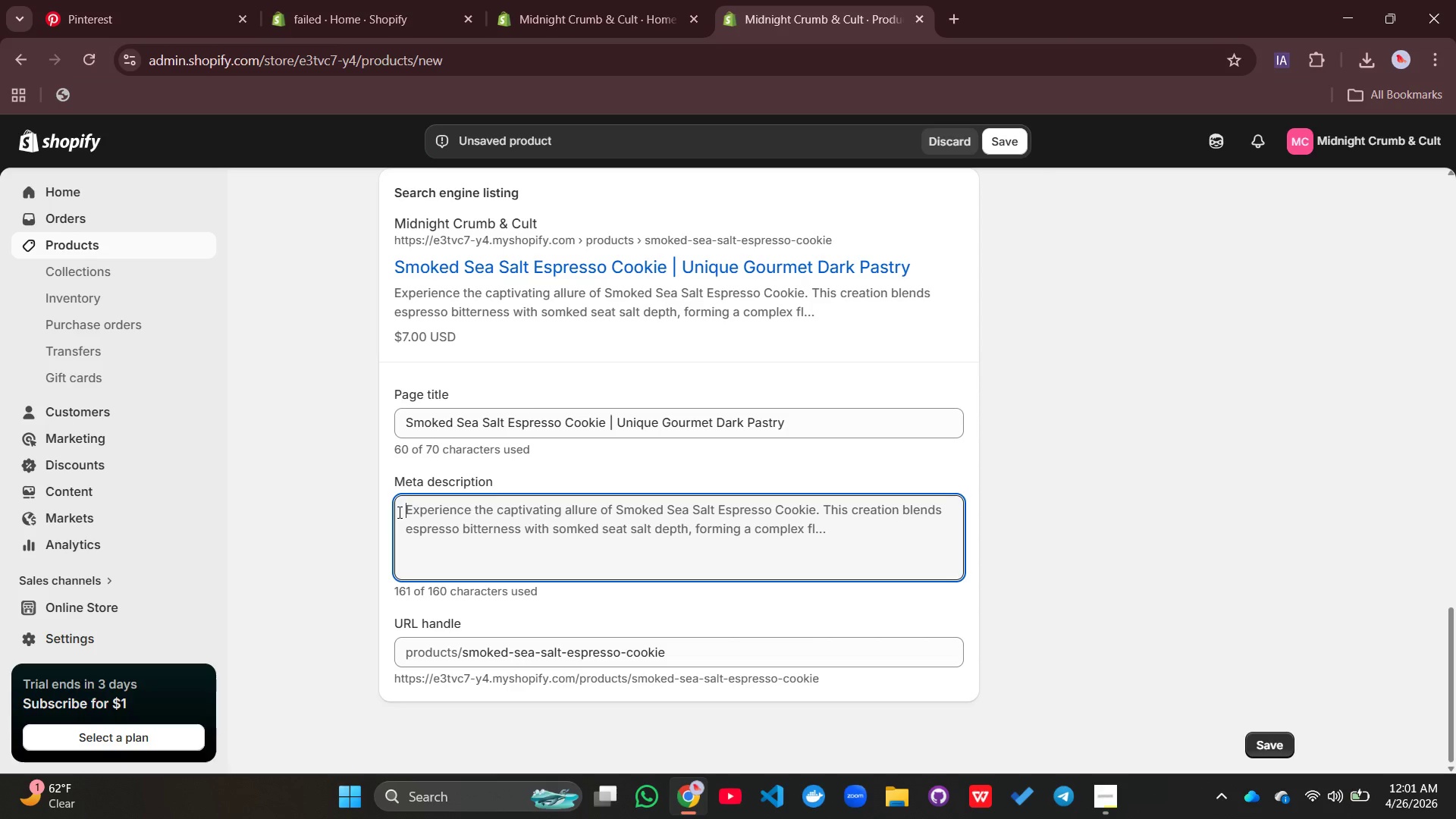 
type(Bold espresso)
 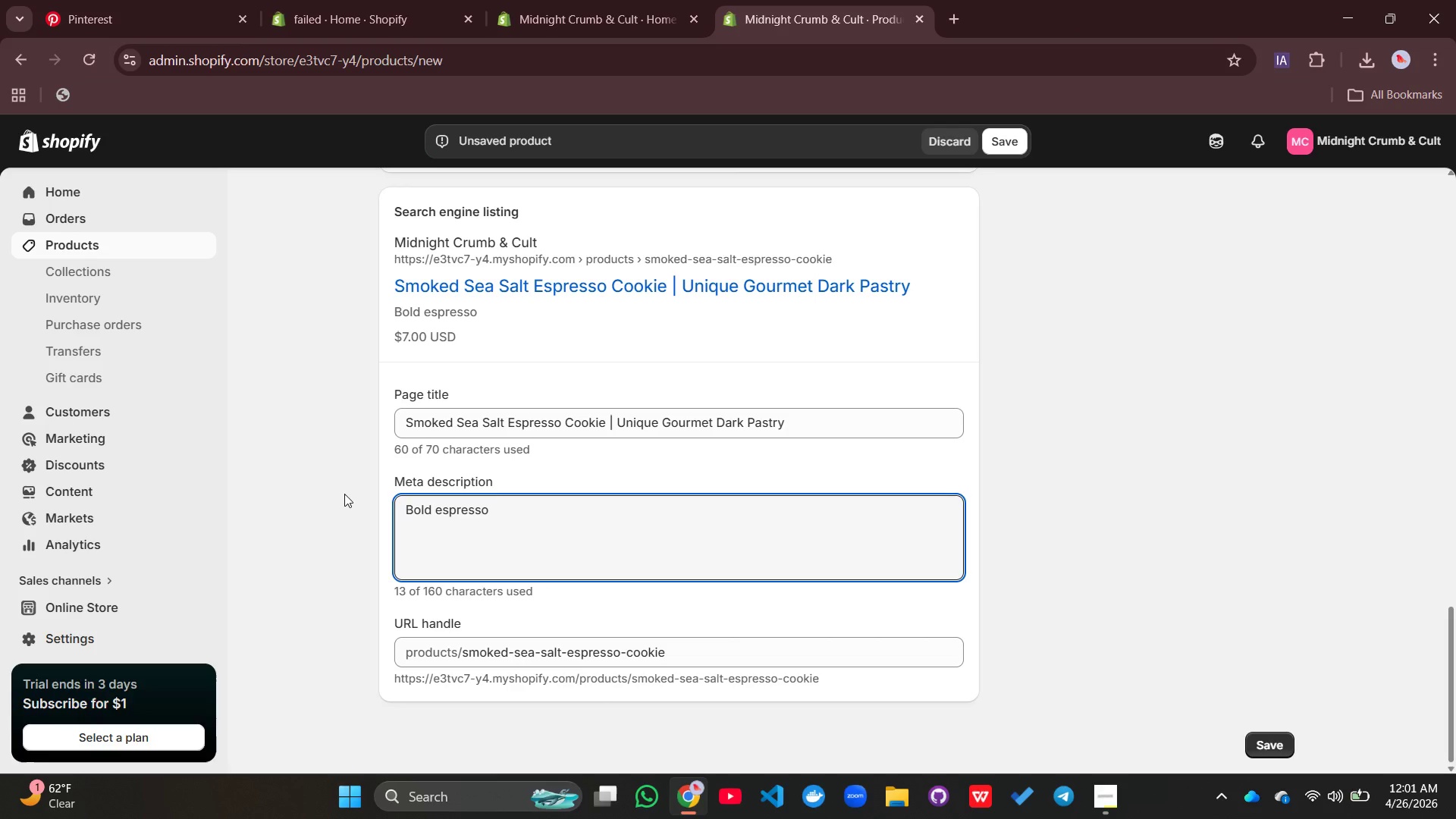 
type( cookie )
 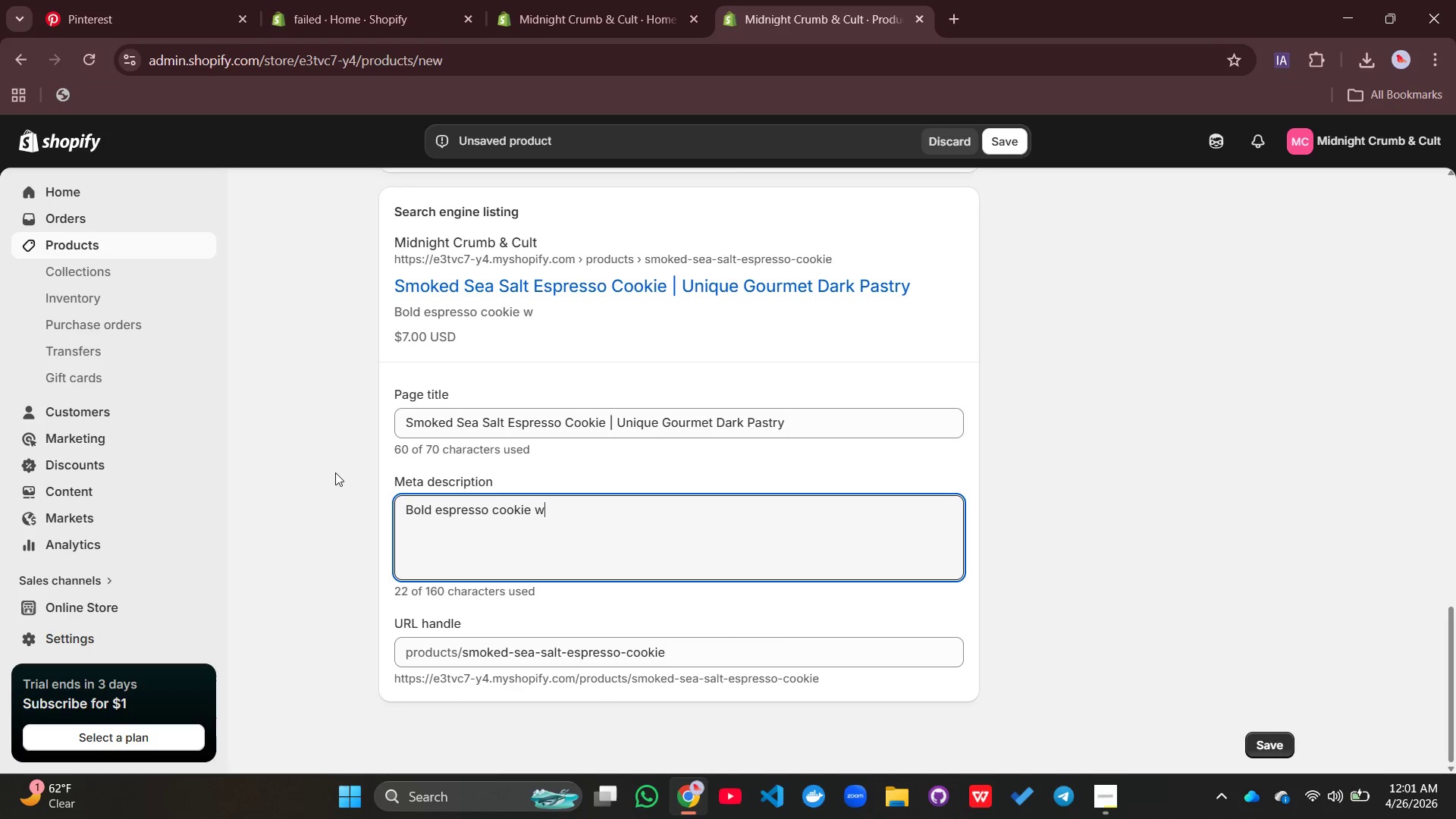 
type(with smoked sea salt. Midnight Crumb & Cult ar)
 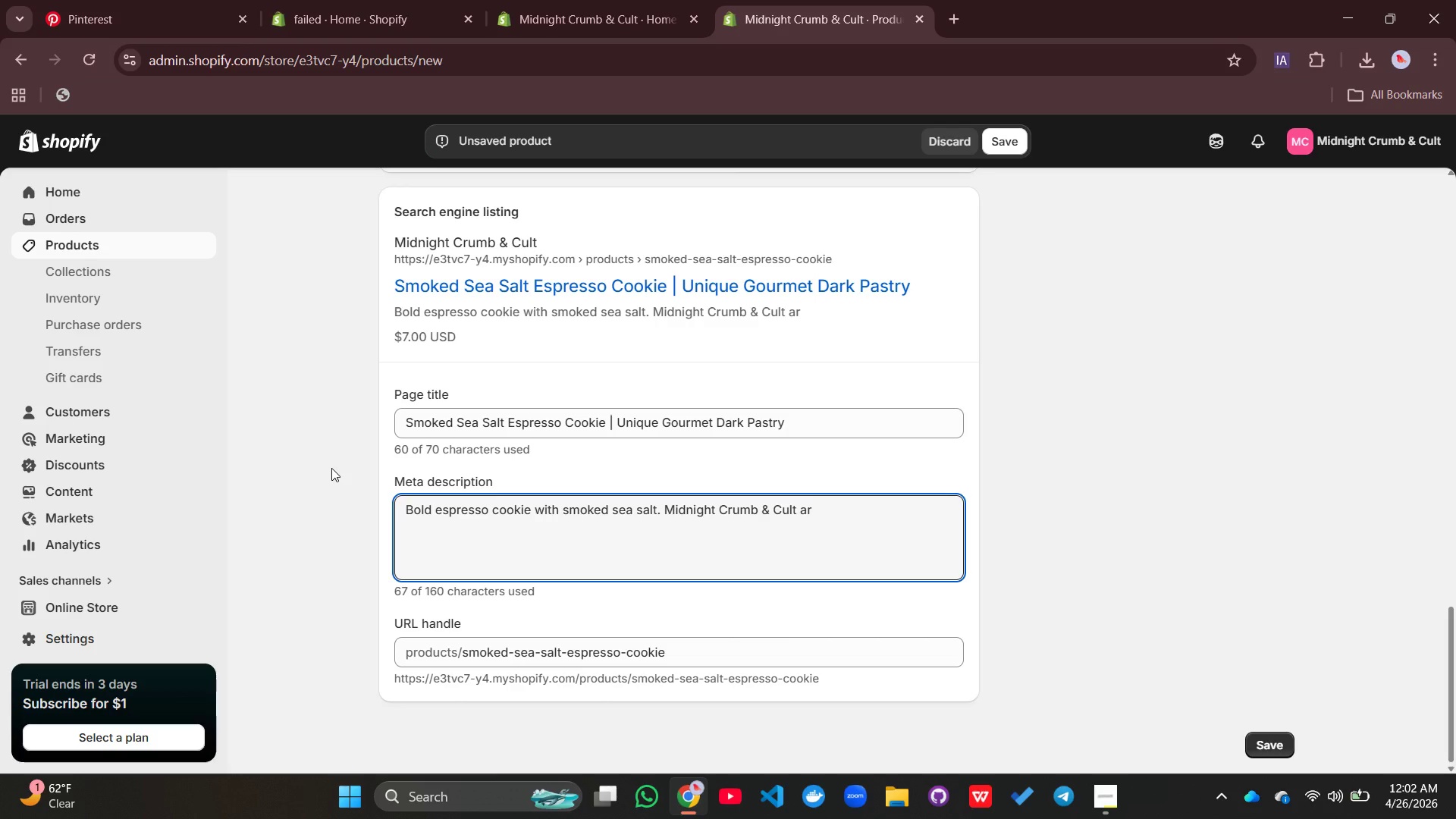 
type(tisan gothiv=)
key(Backspace)
key(Backspace)
type(c dessert for u)
key(Backspace)
type(luxury coffee lovers and late-night indulgence.)
 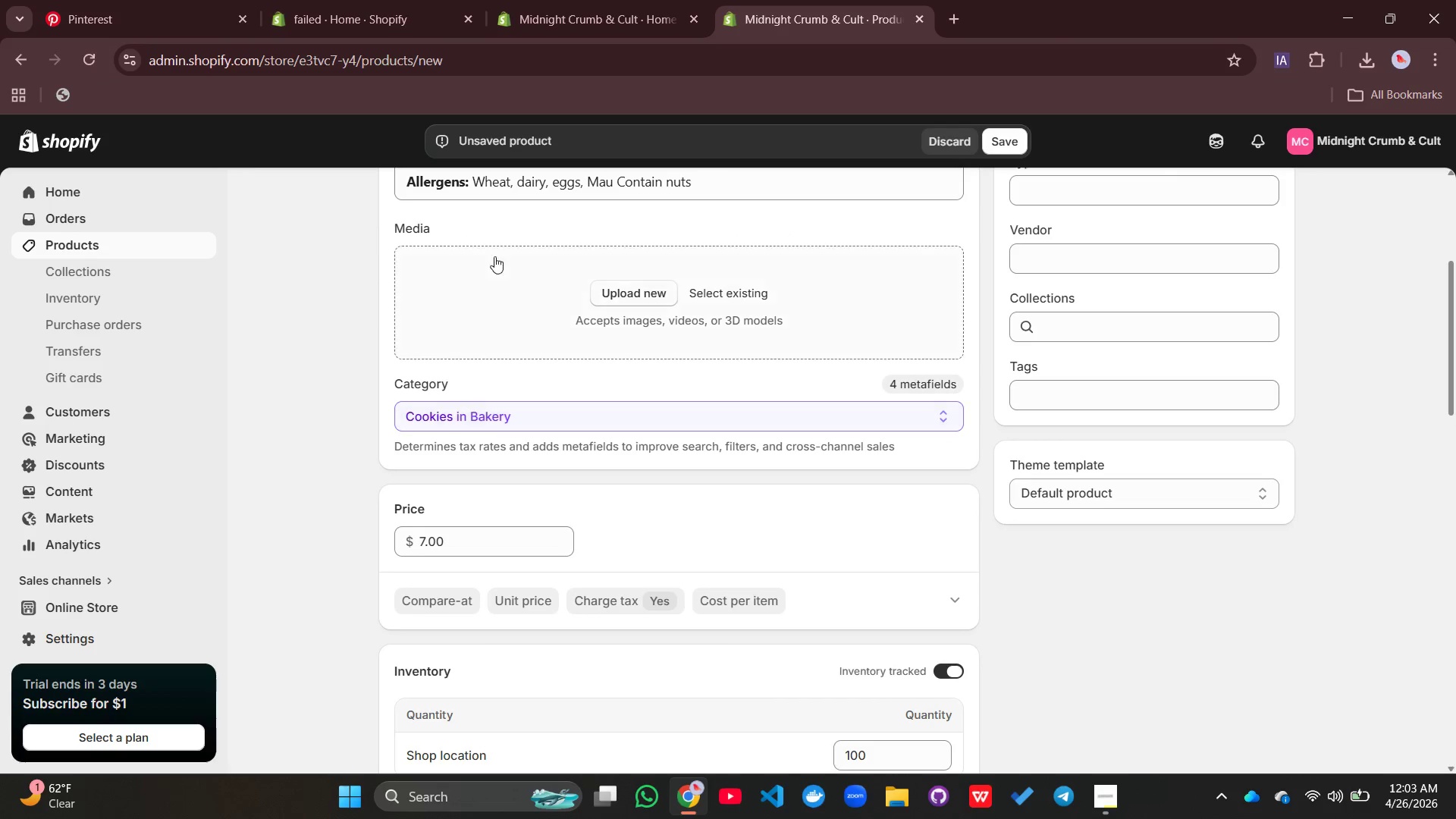 
left_click([150, 27])
 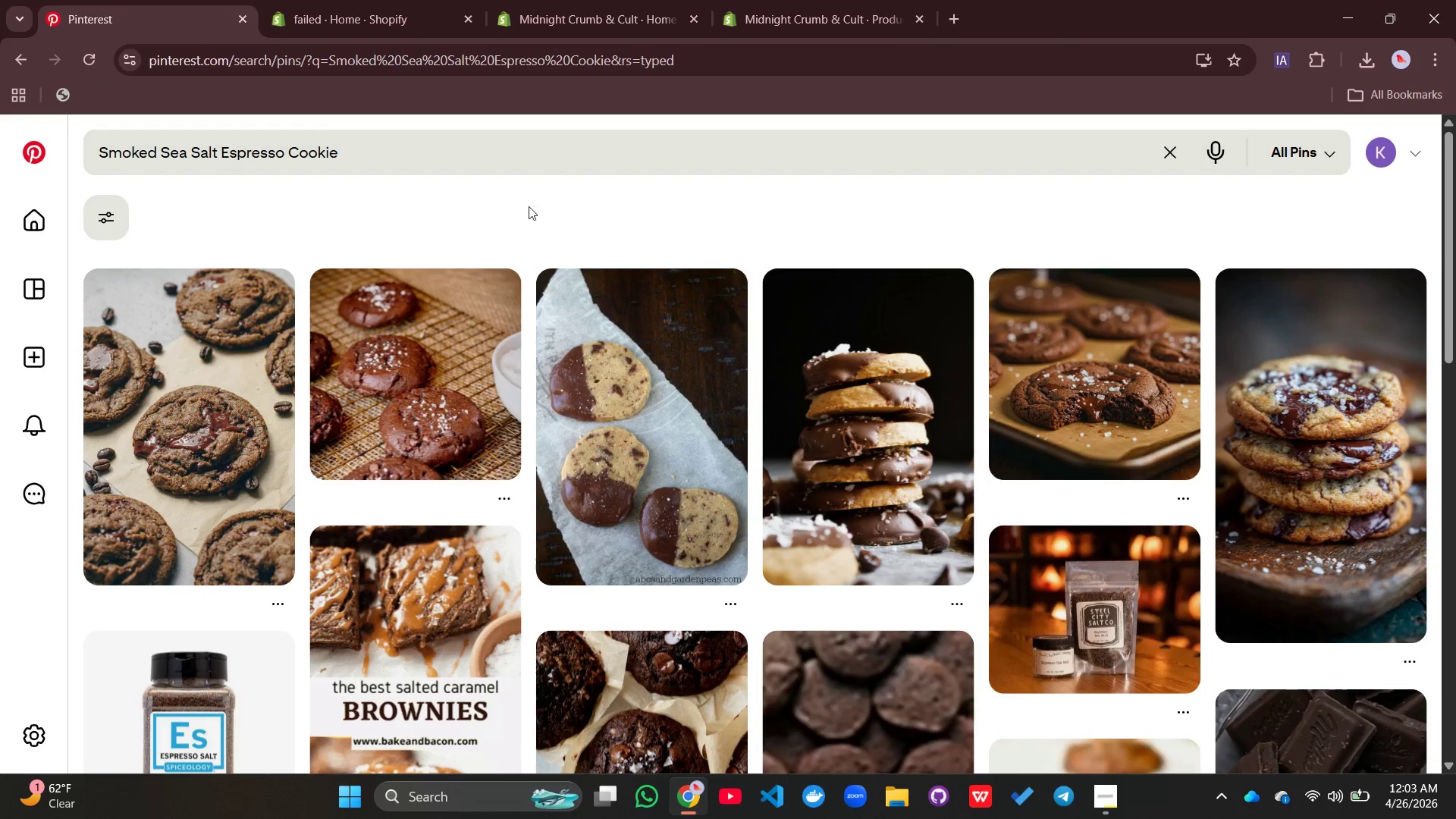 
mouse_move([507, 290])
 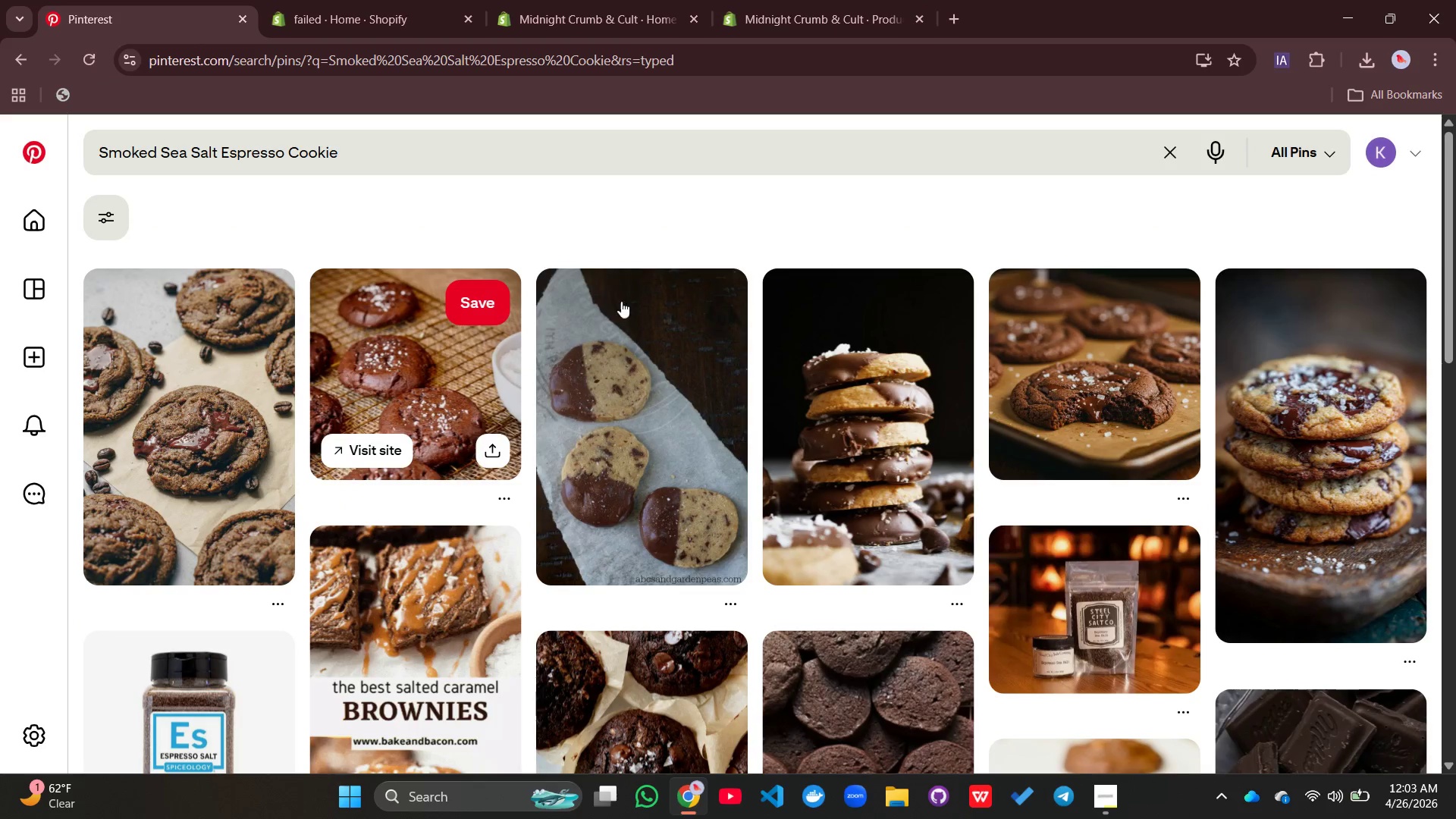 
mouse_move([664, 359])
 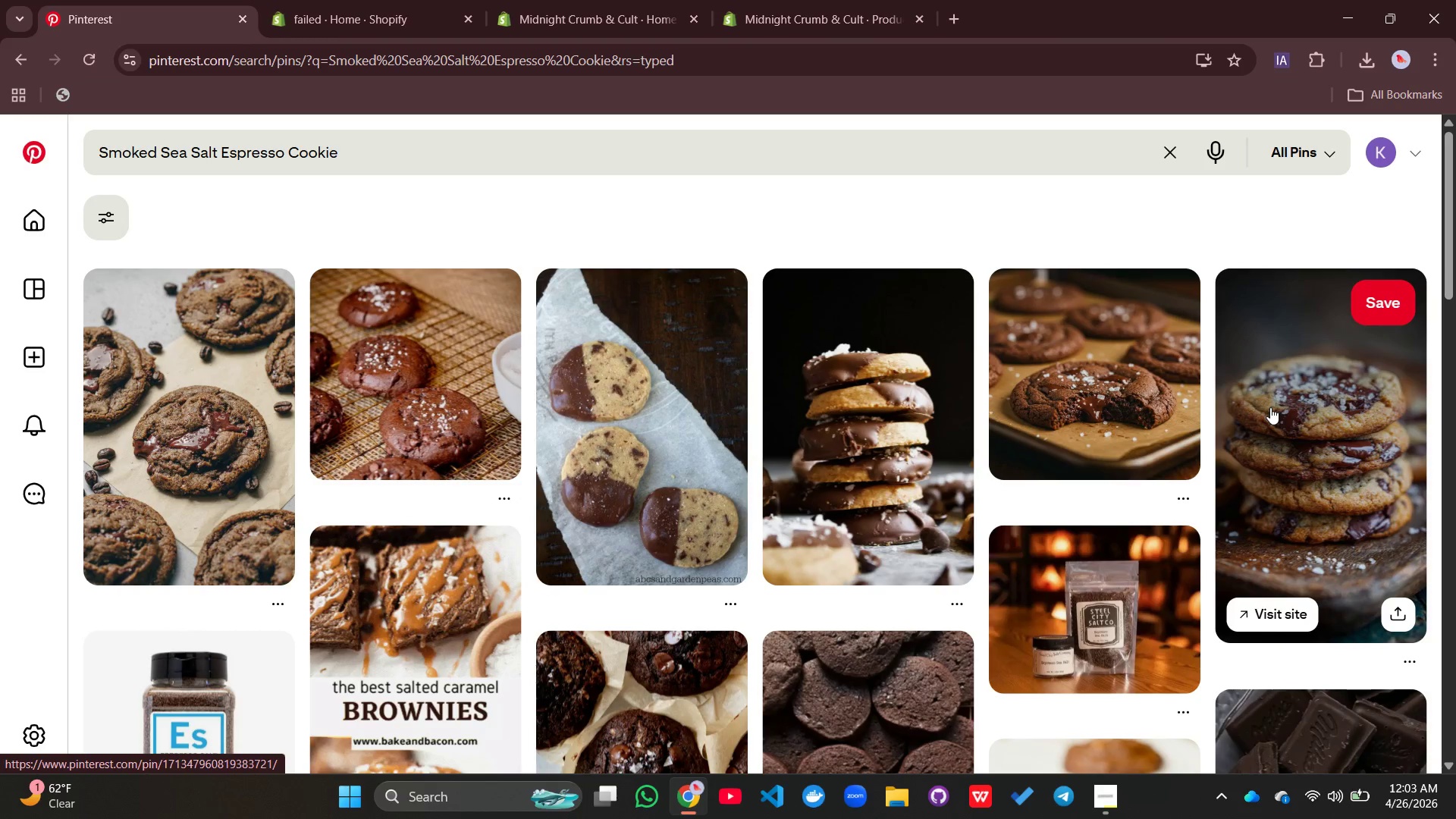 
left_click([1270, 407])
 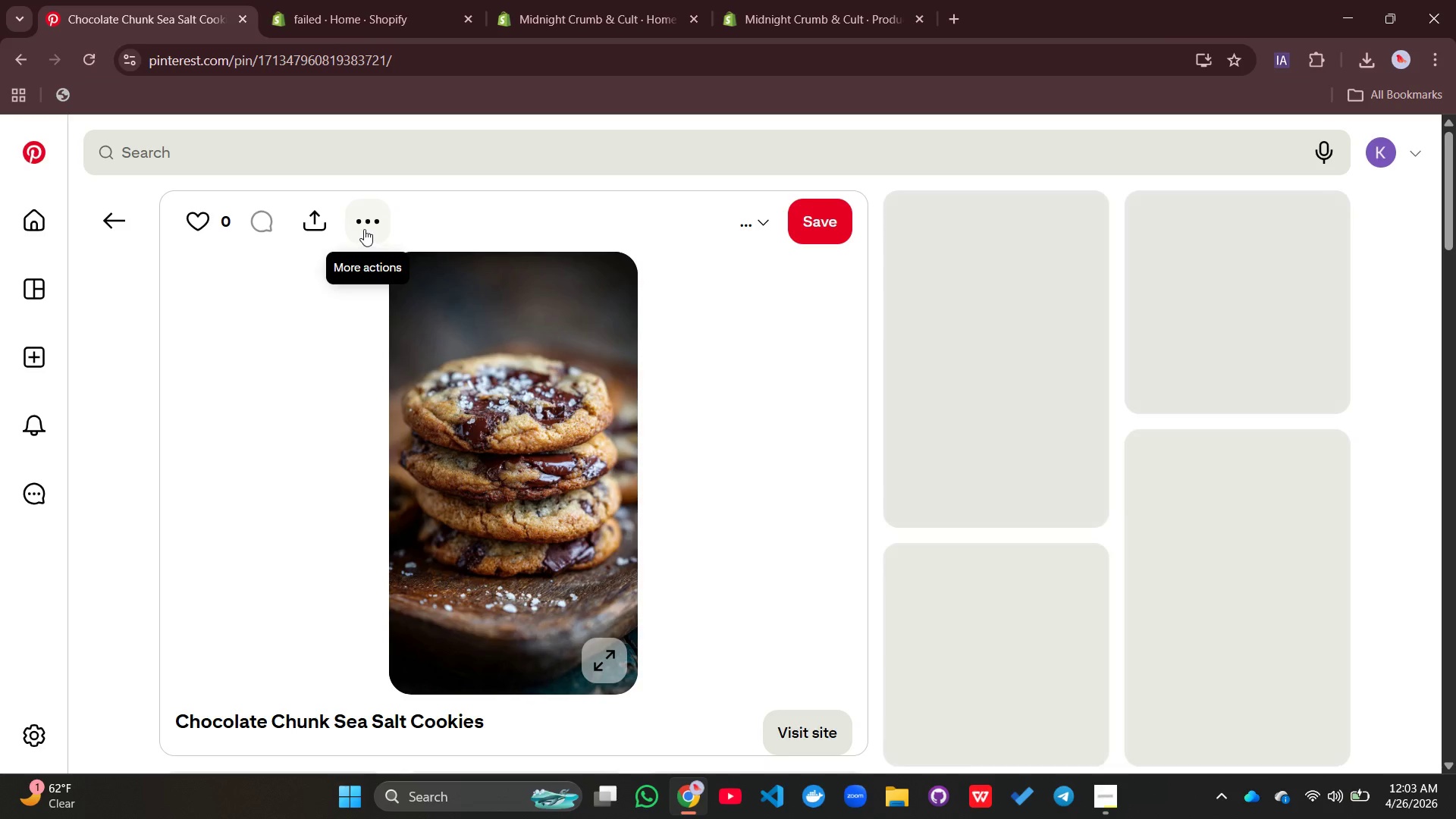 
left_click([364, 229])
 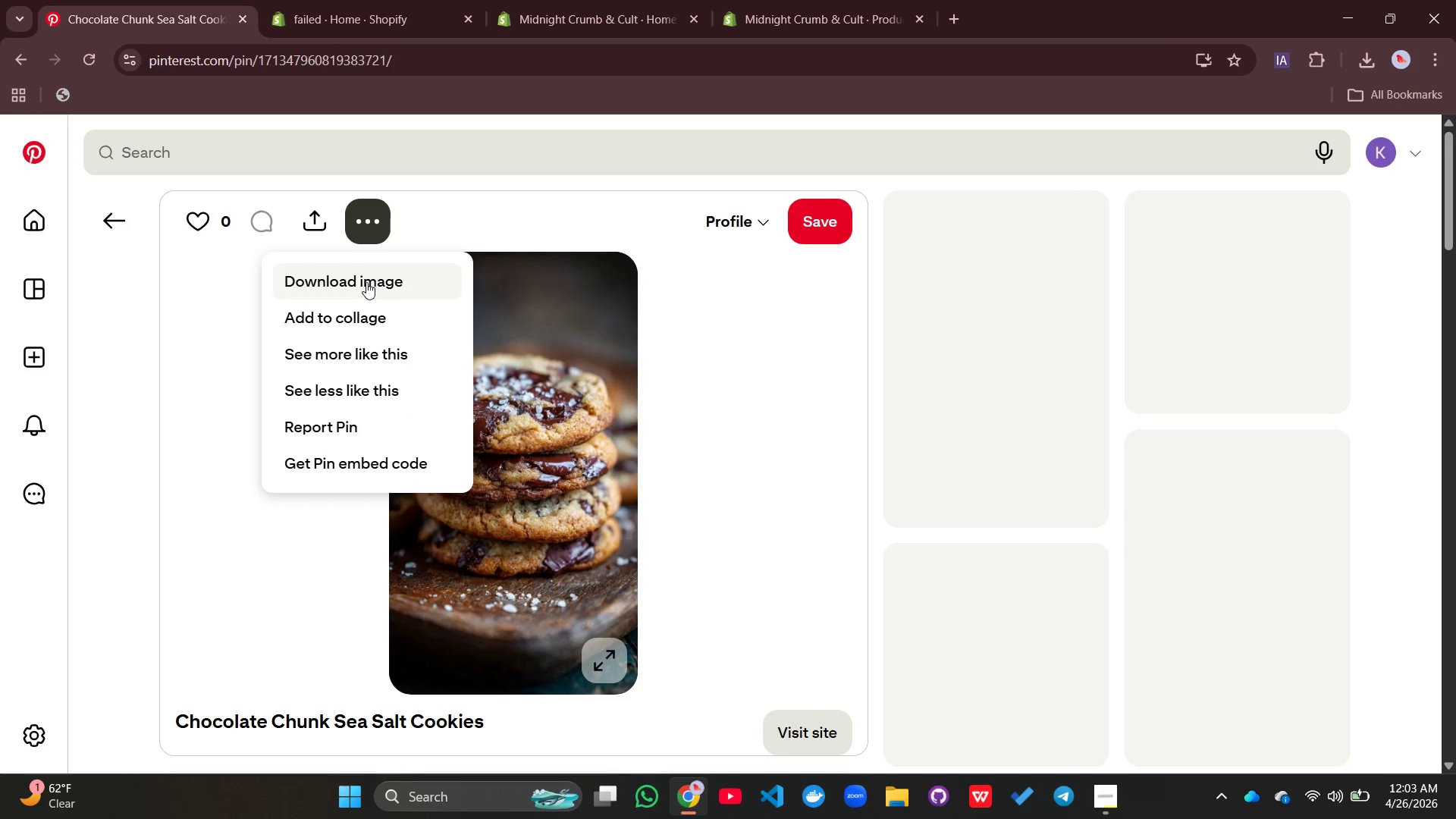 
left_click([366, 282])
 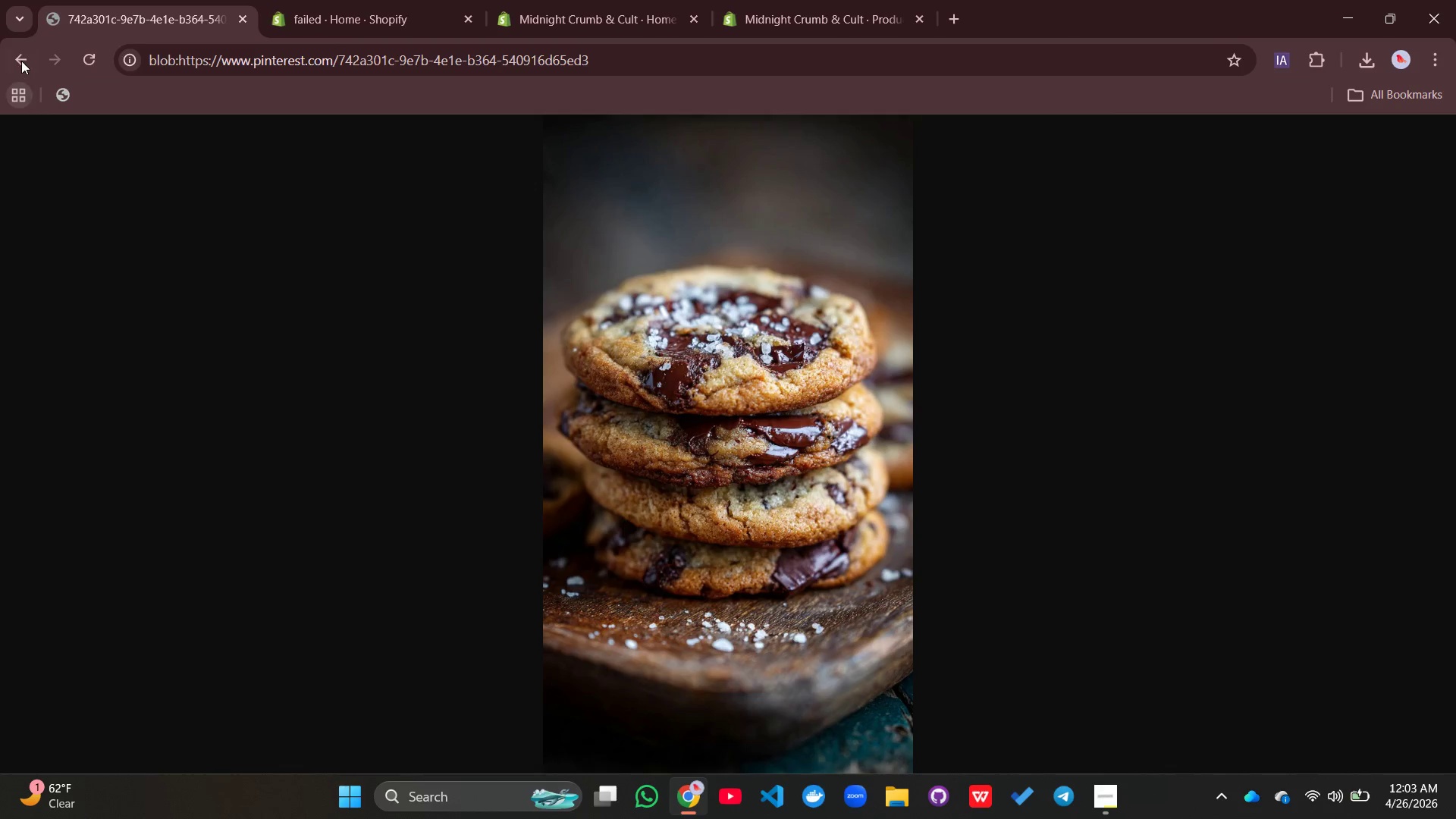 
left_click([20, 55])
 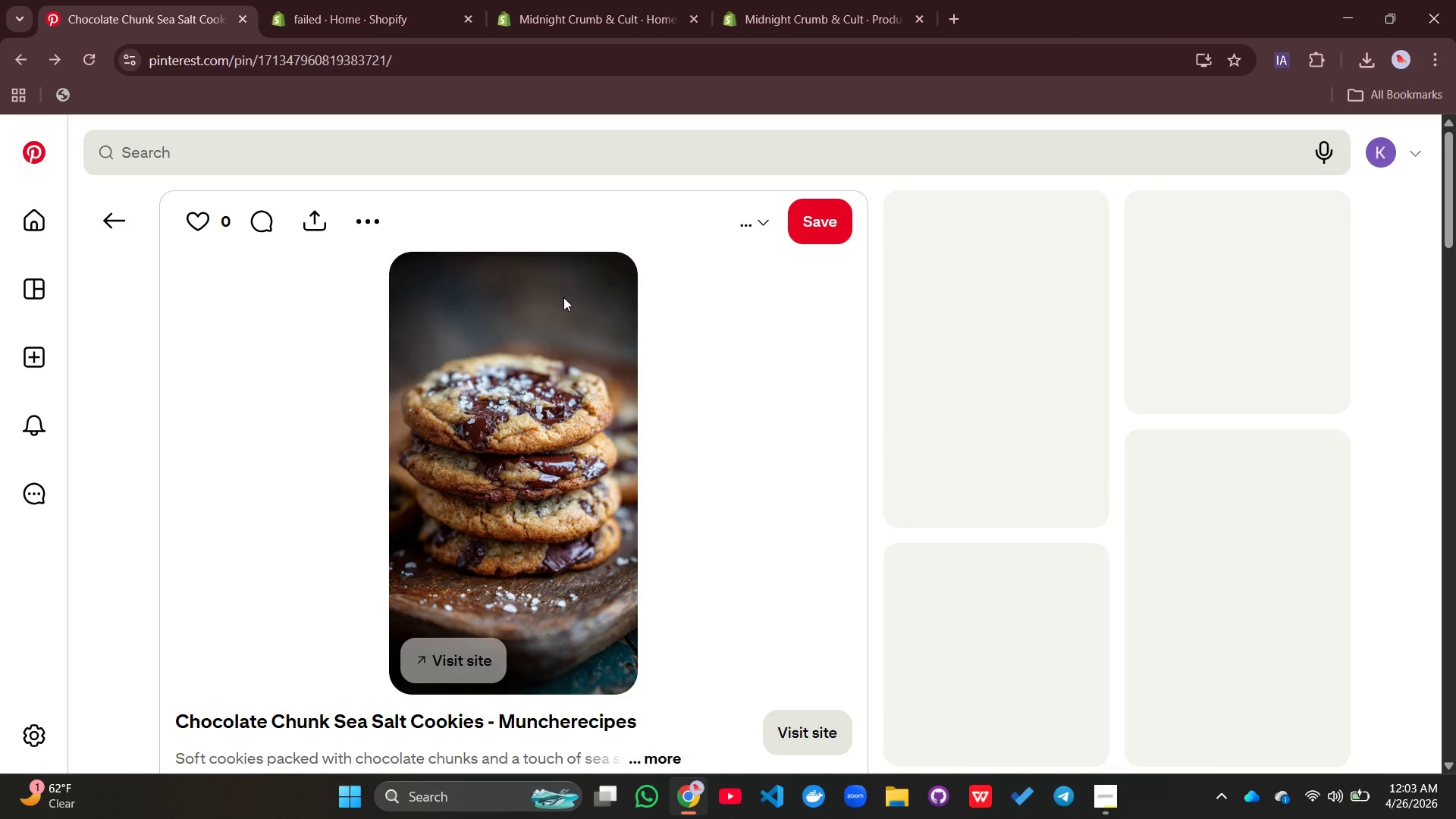 
wait(5.84)
 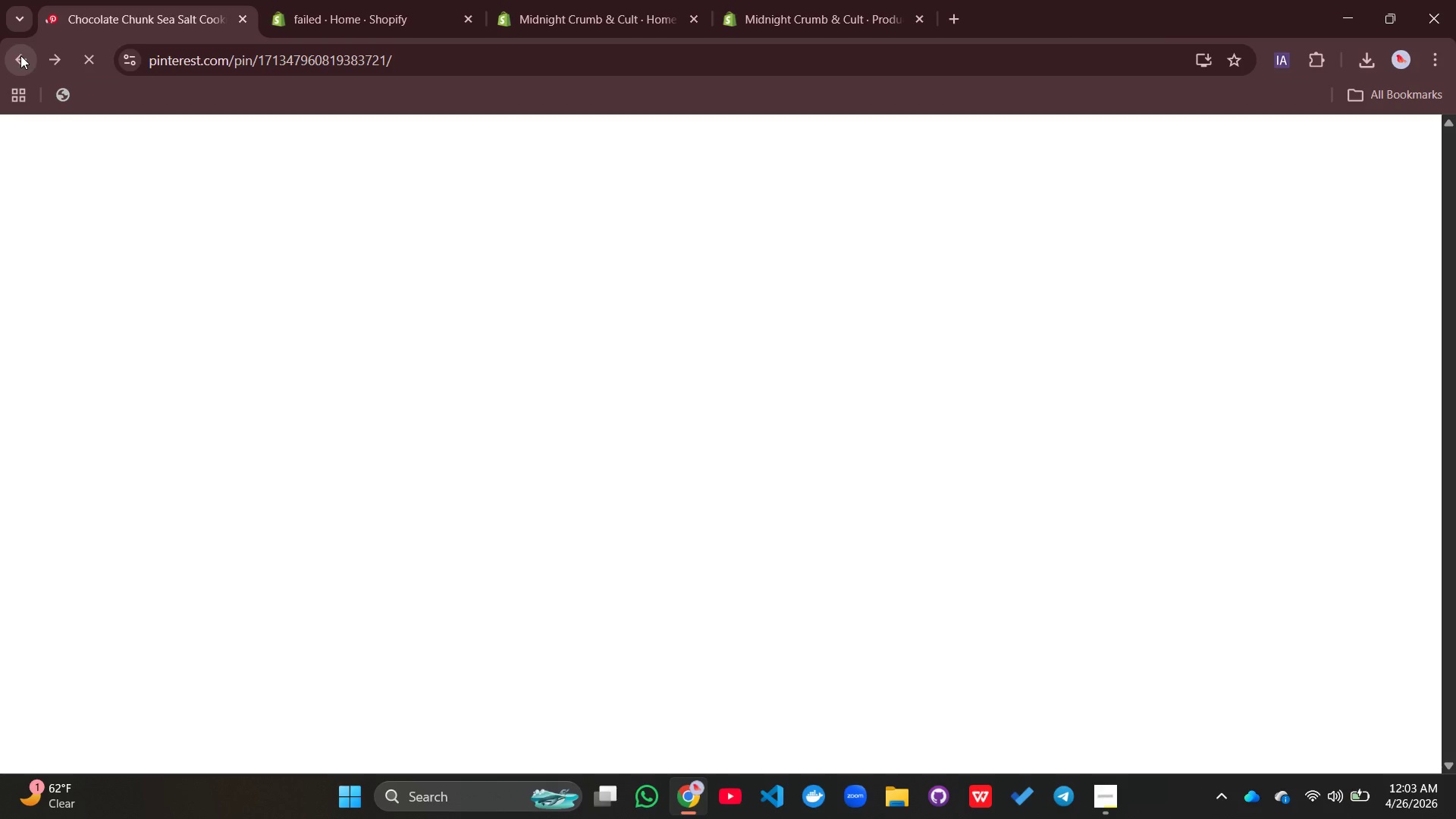 
left_click([372, 224])
 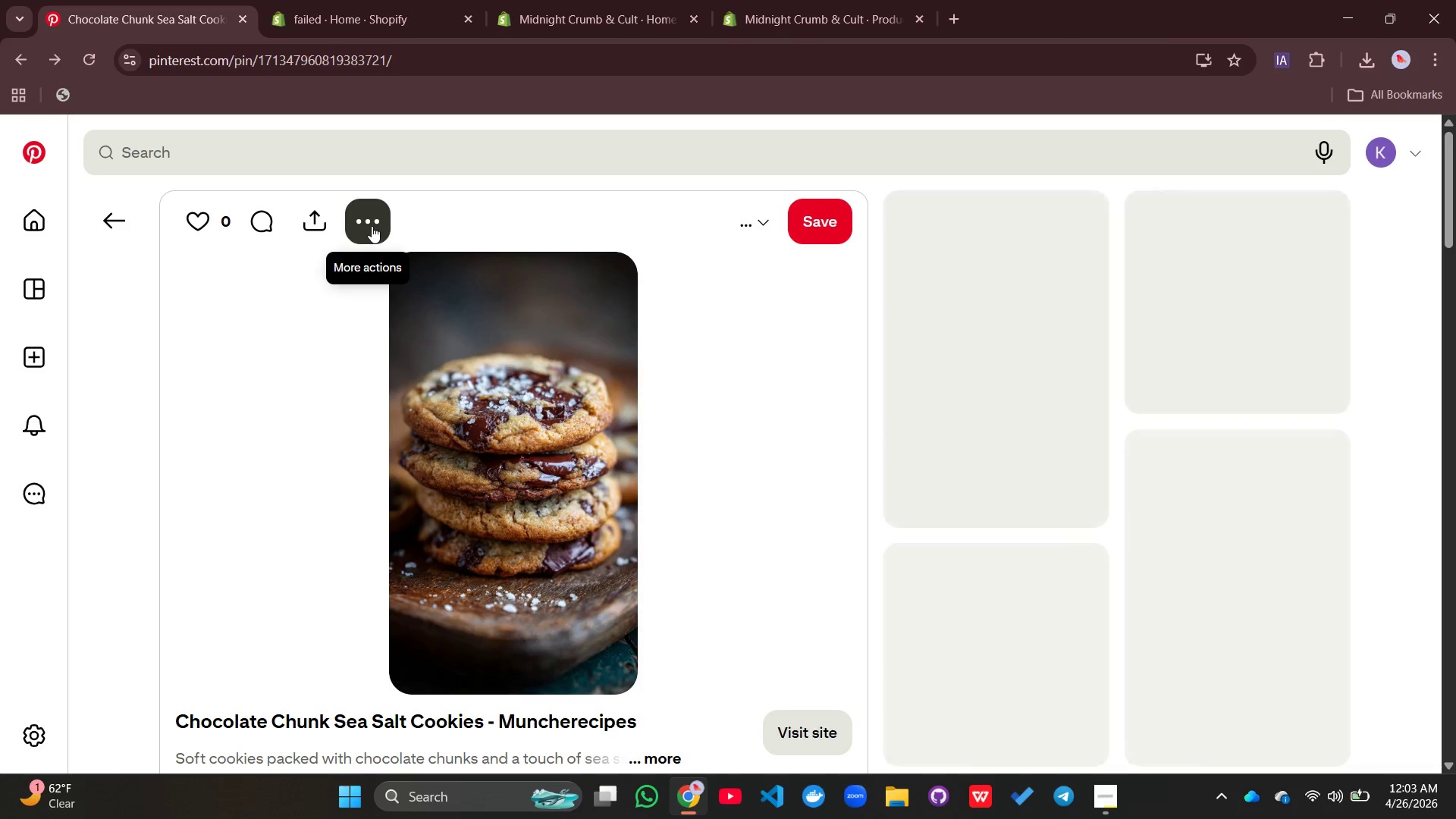 
left_click([372, 226])
 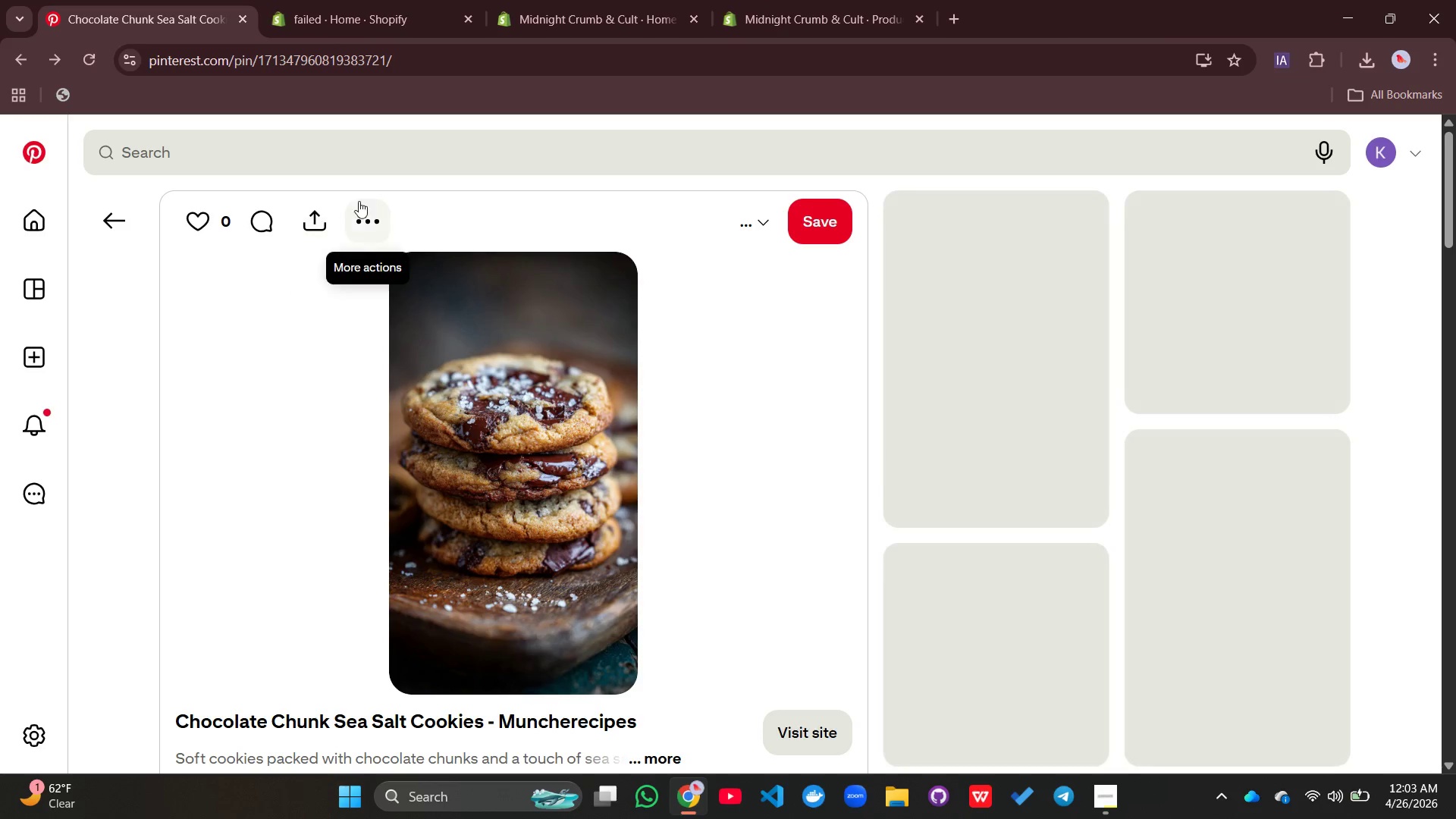 
left_click([366, 212])
 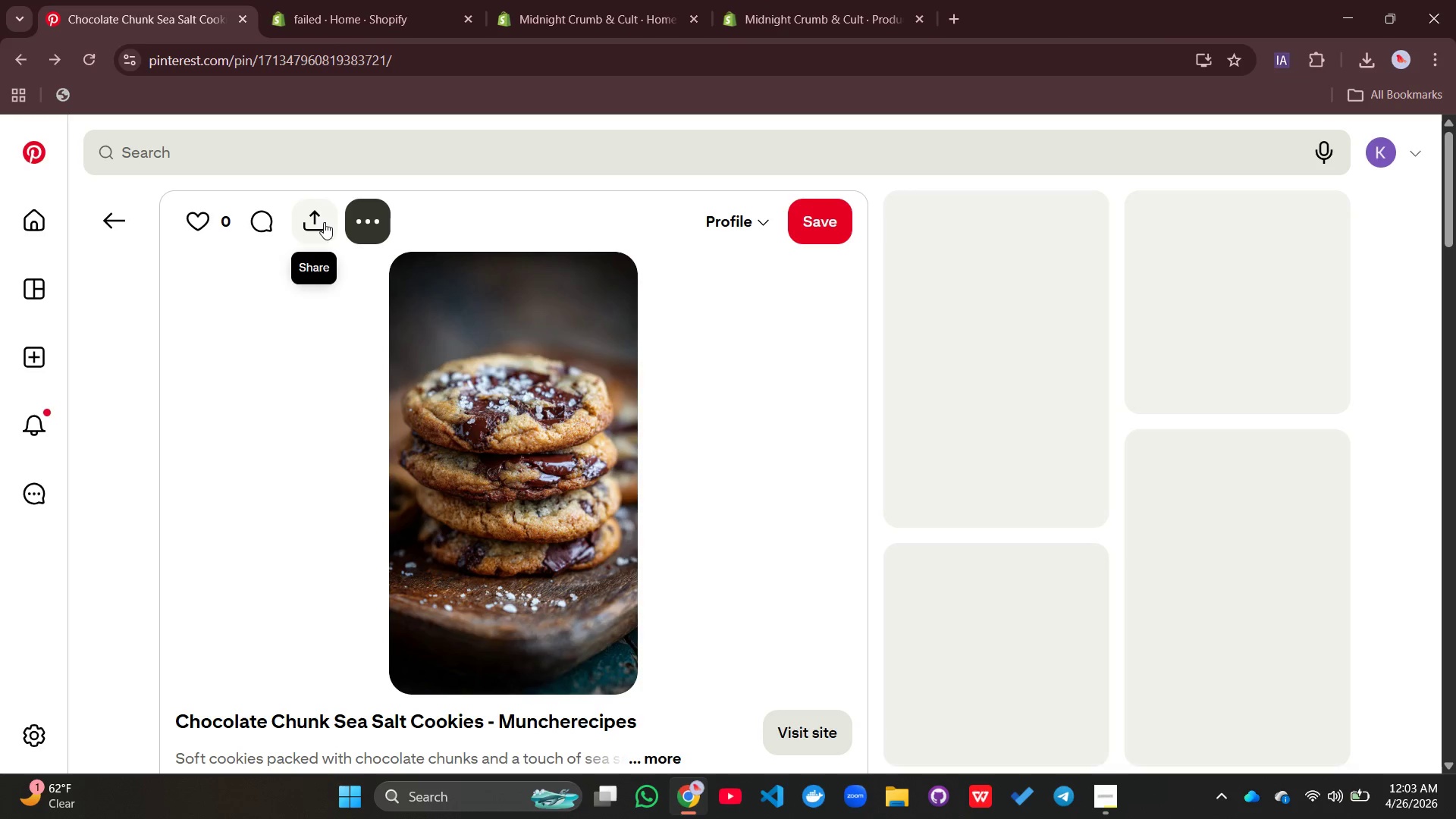 
left_click([368, 227])
 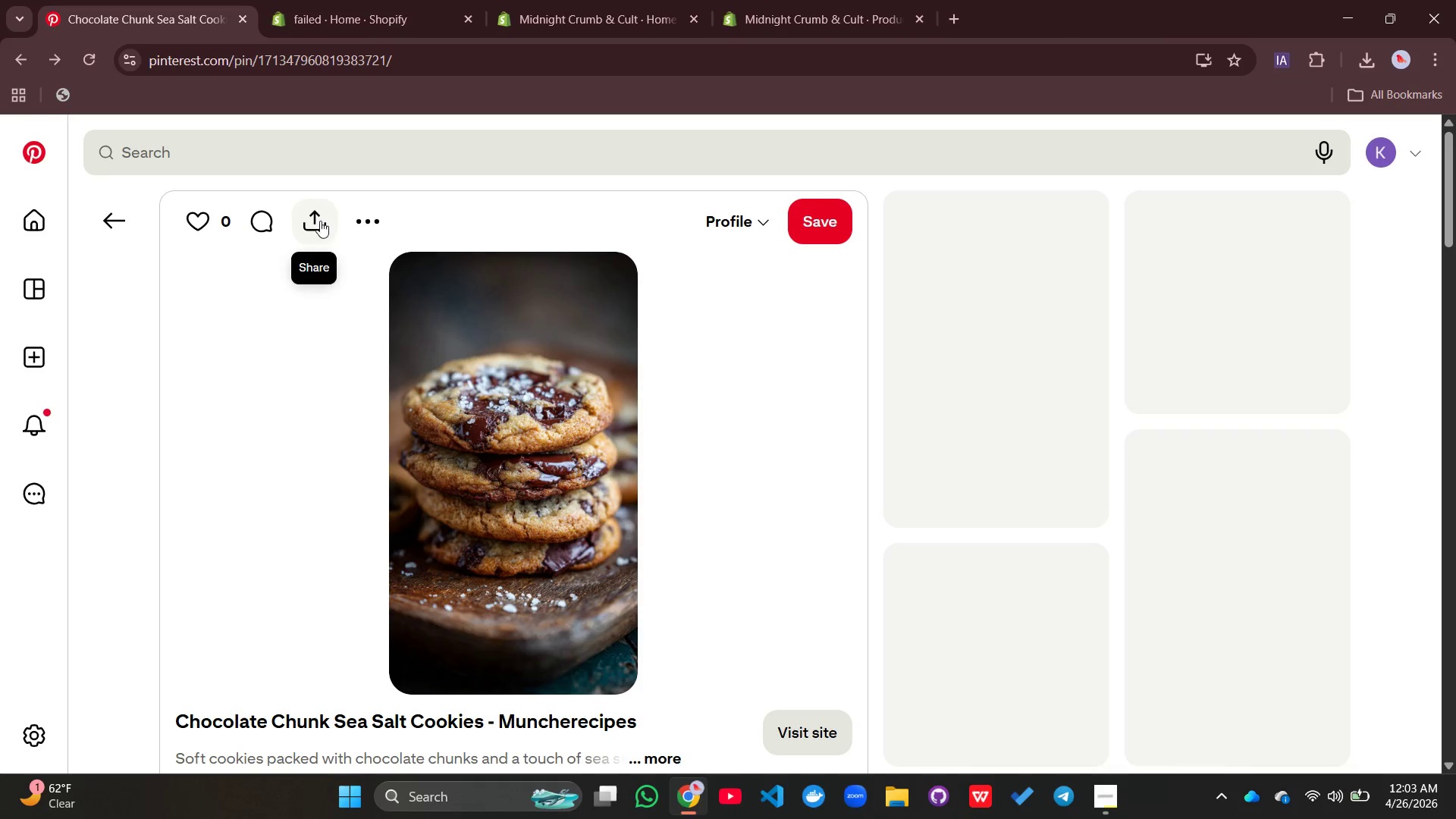 
left_click([372, 230])
 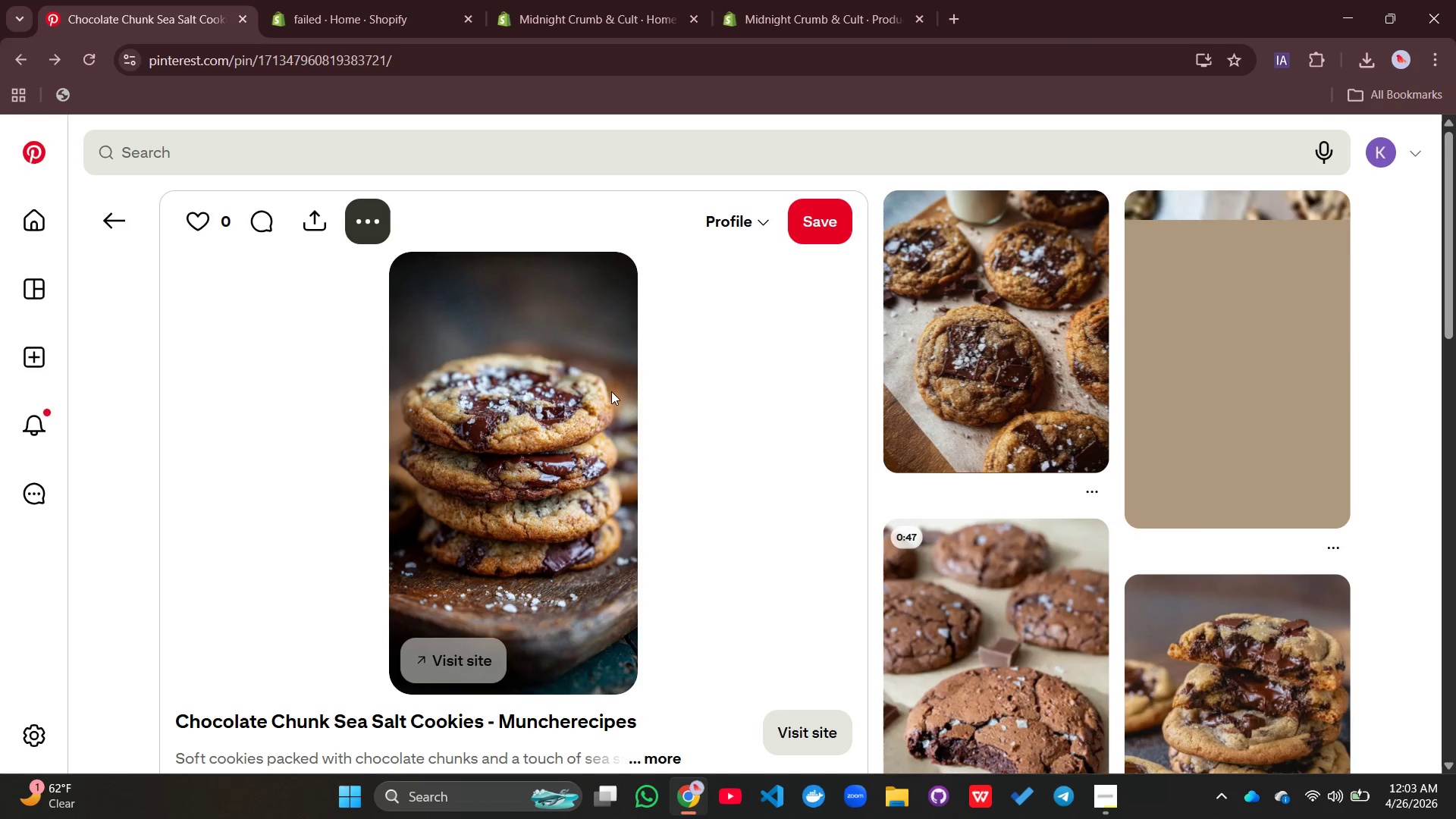 
scroll: coordinate [611, 391], scroll_direction: down, amount: 1.0
 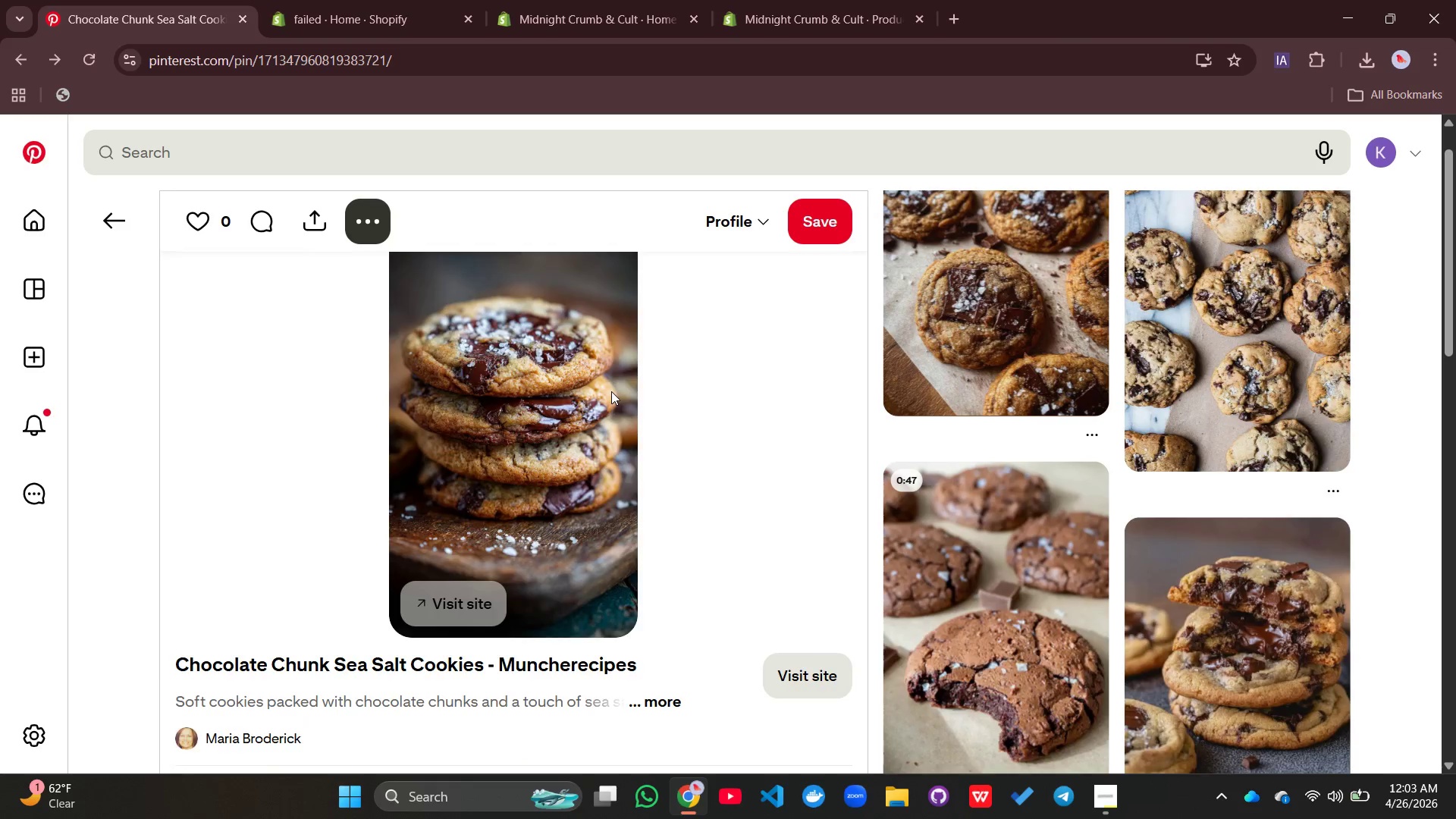 
scroll: coordinate [611, 391], scroll_direction: up, amount: 6.0
 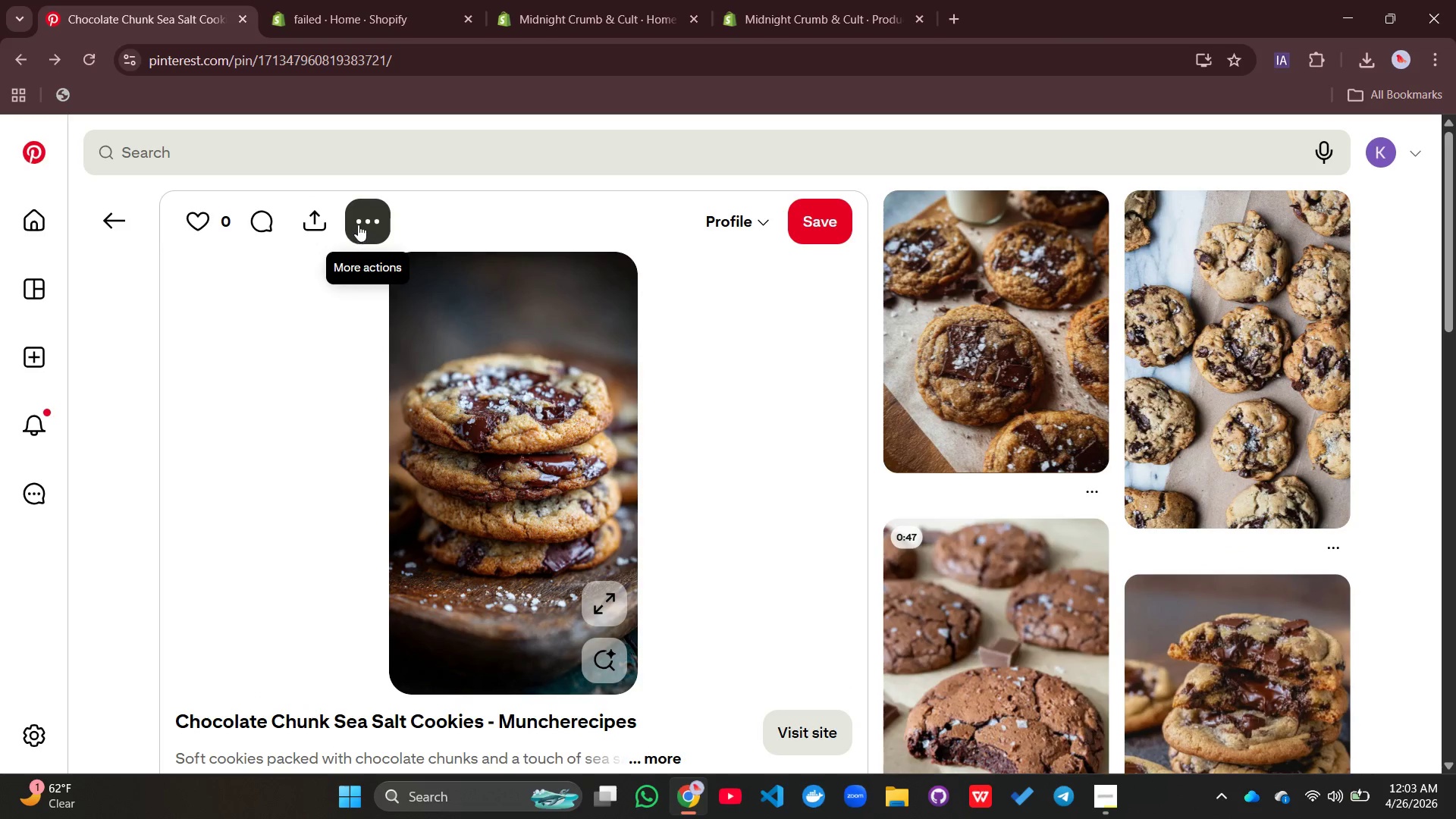 
left_click([358, 224])
 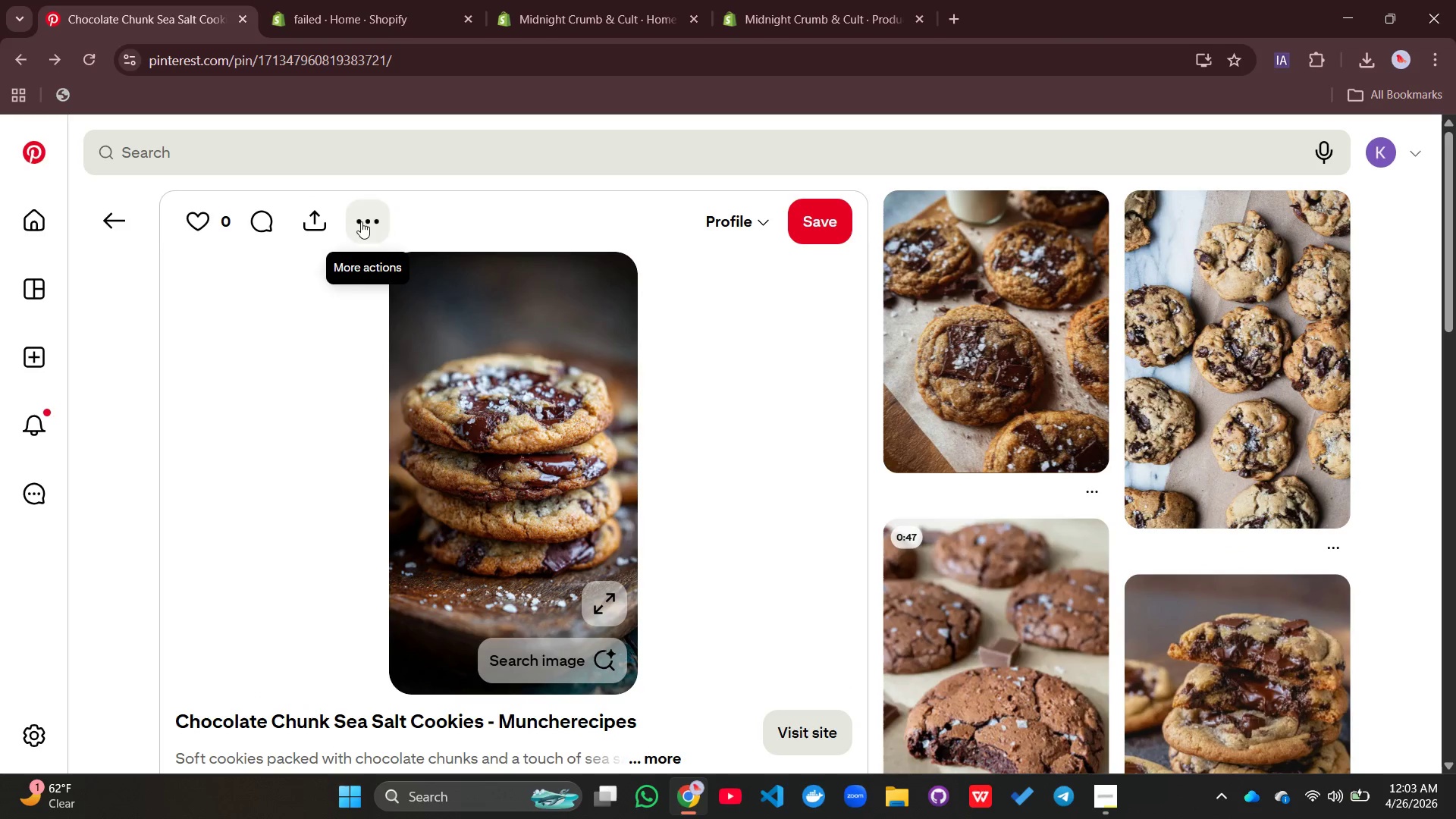 
left_click([361, 221])
 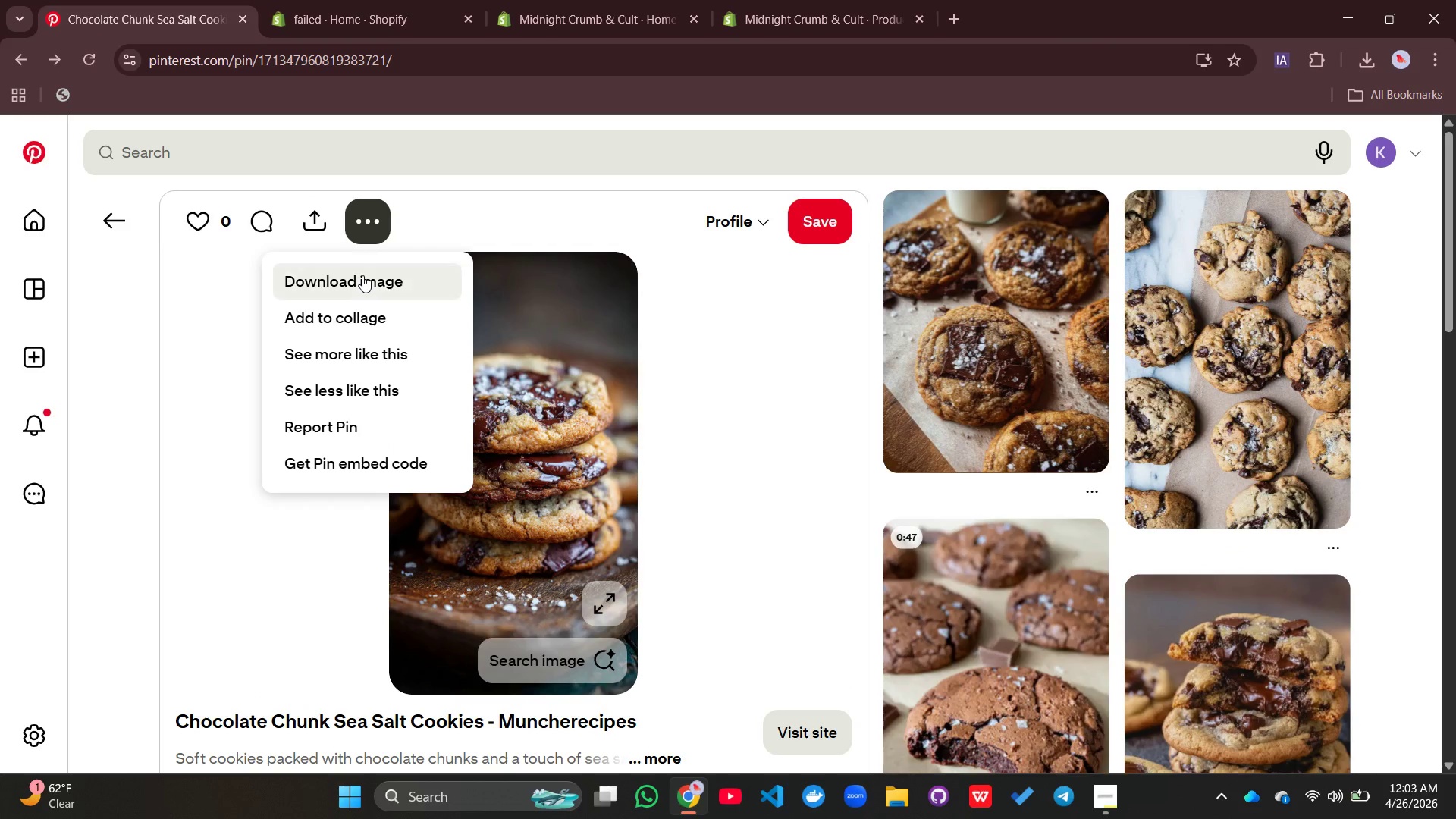 
left_click([362, 275])
 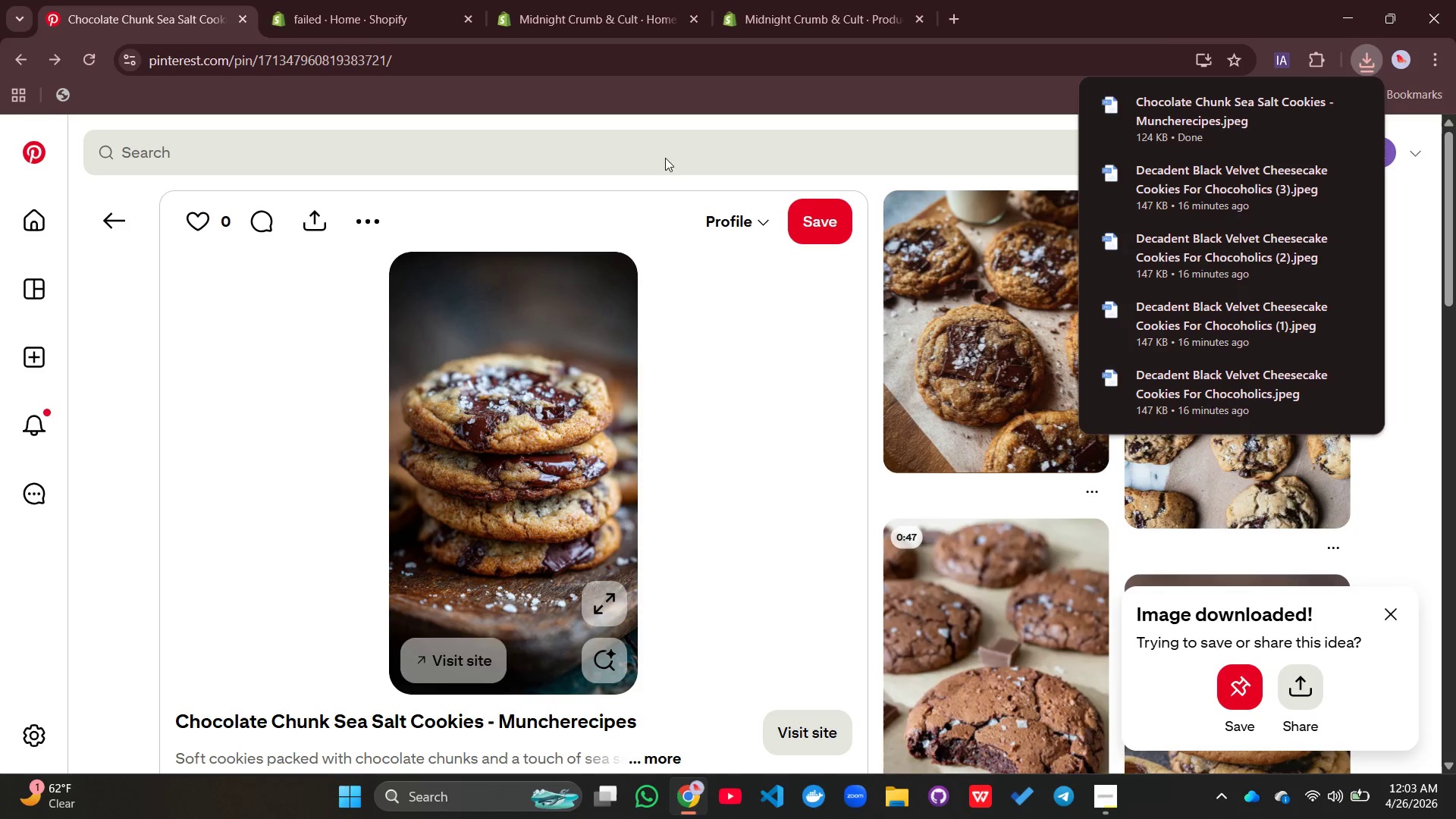 
wait(5.28)
 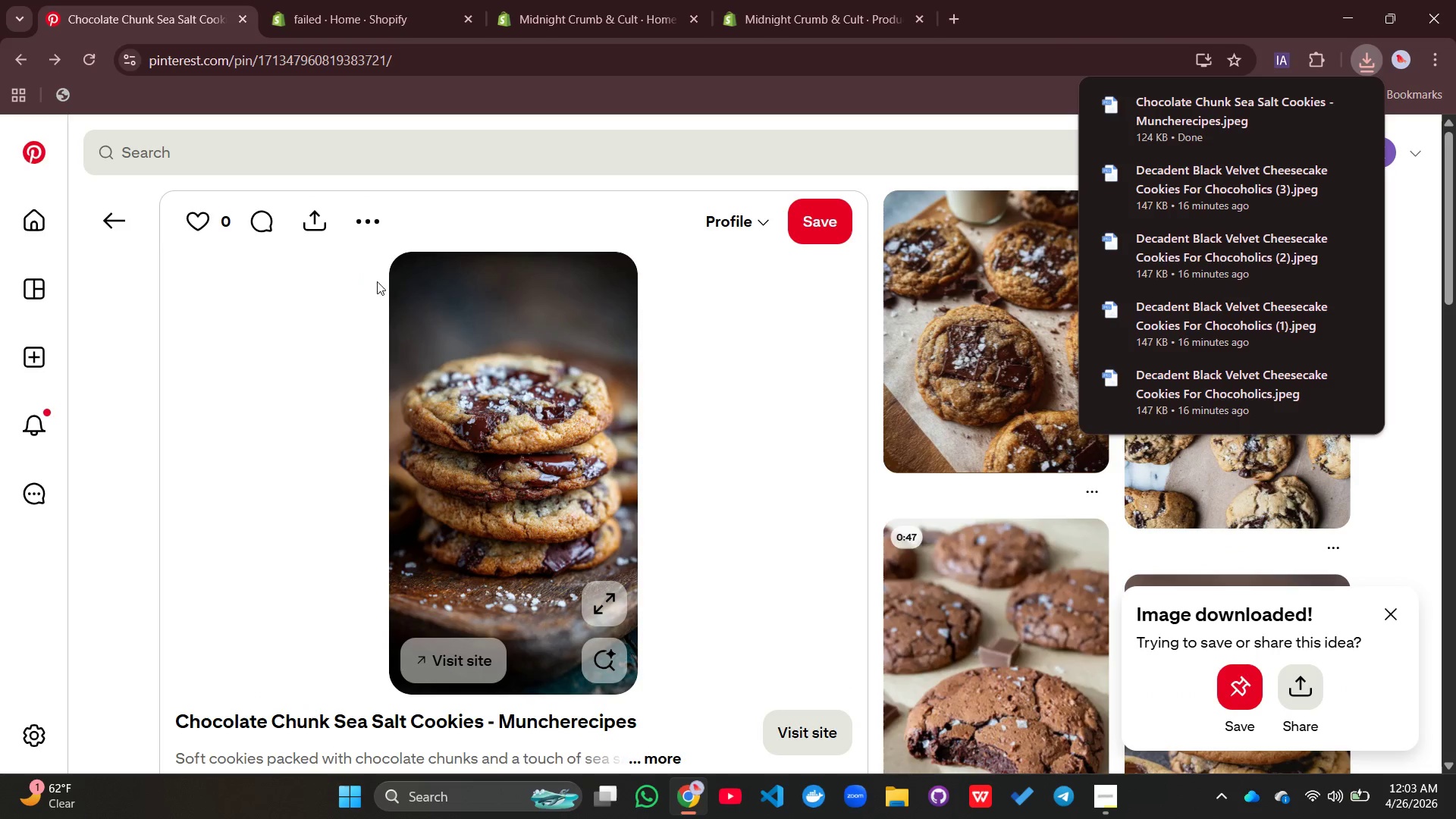 
left_click([620, 19])
 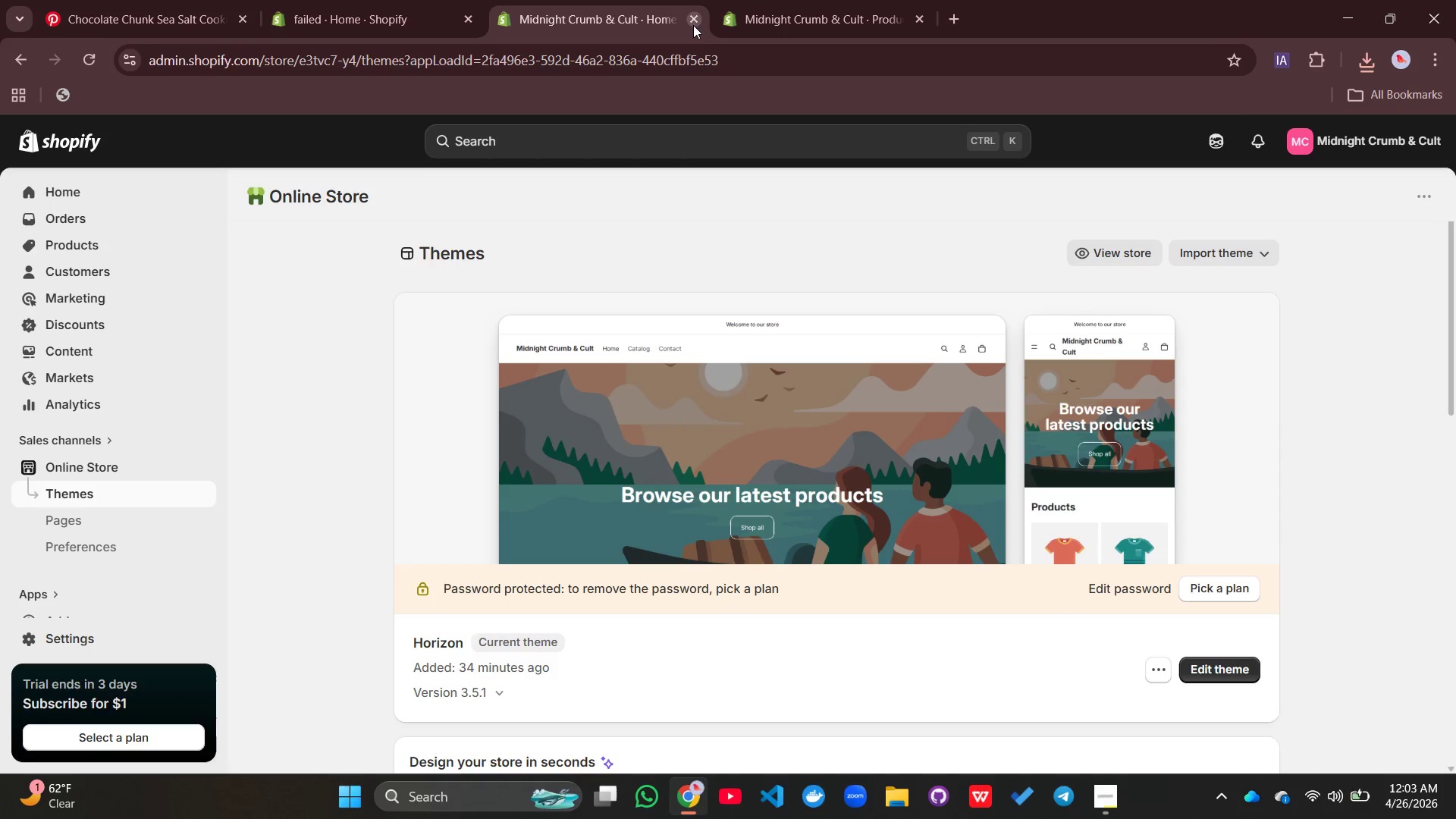 
left_click([692, 25])
 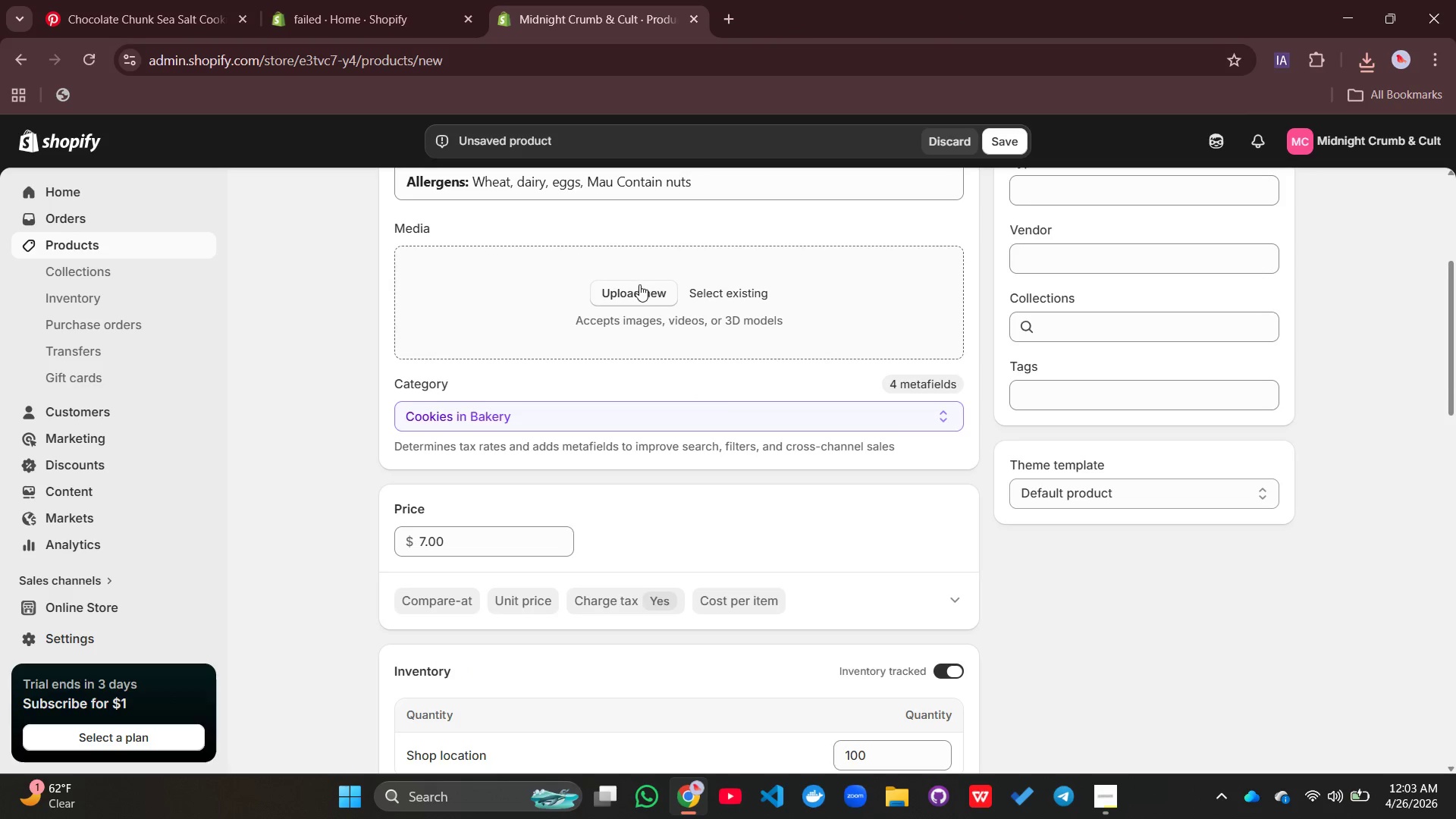 
left_click([639, 284])
 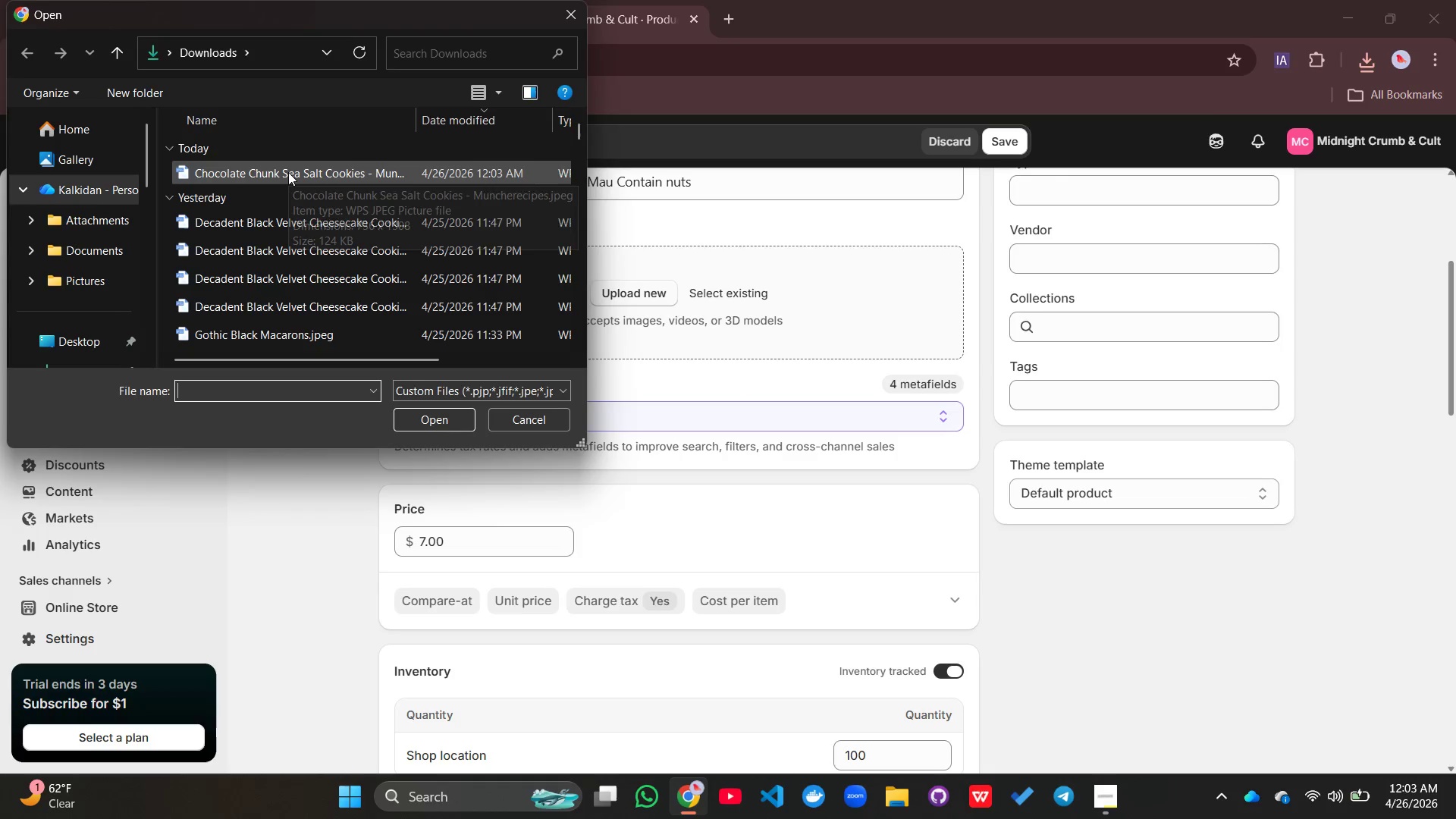 
left_click([288, 172])
 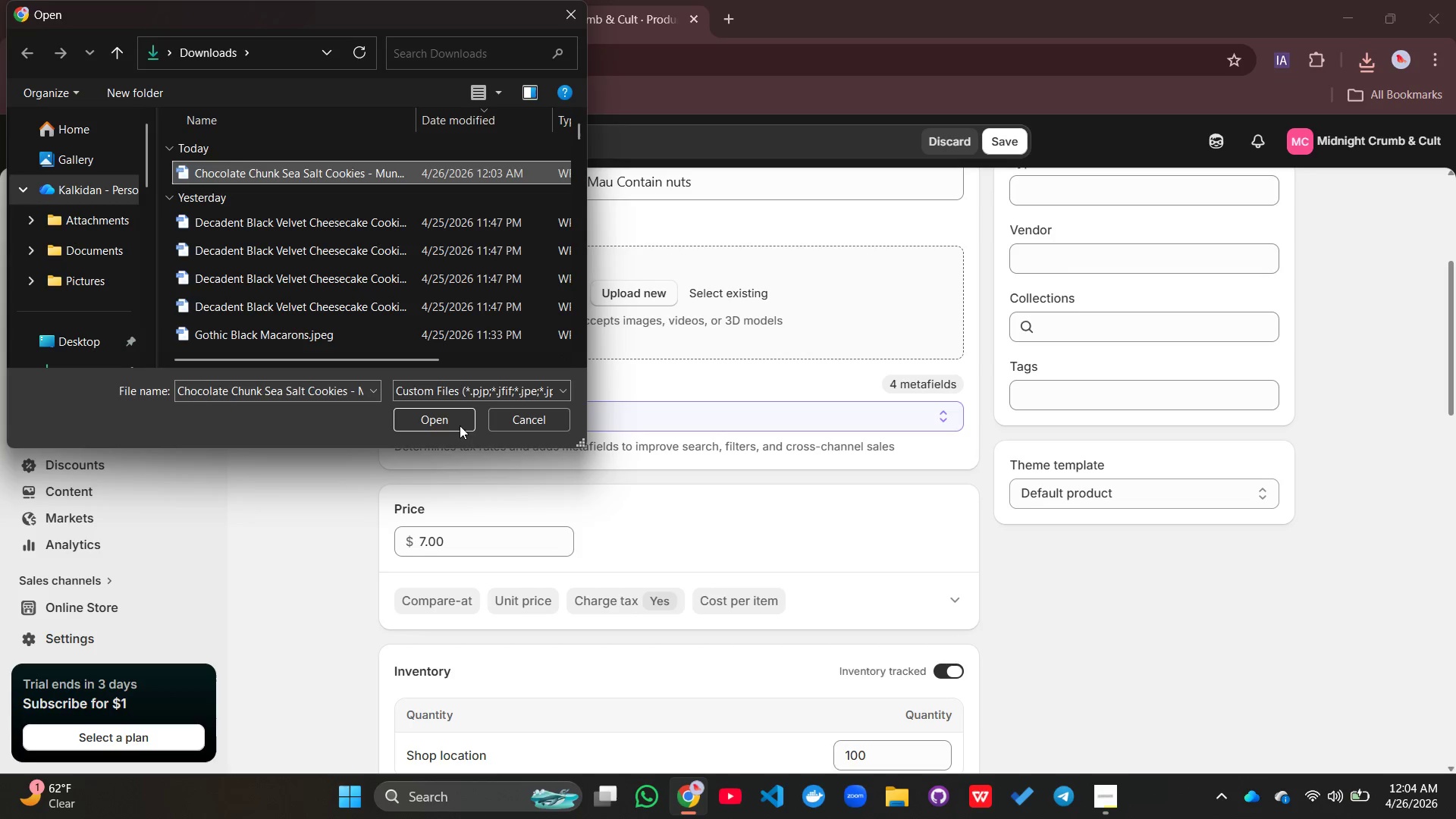 
left_click([449, 417])
 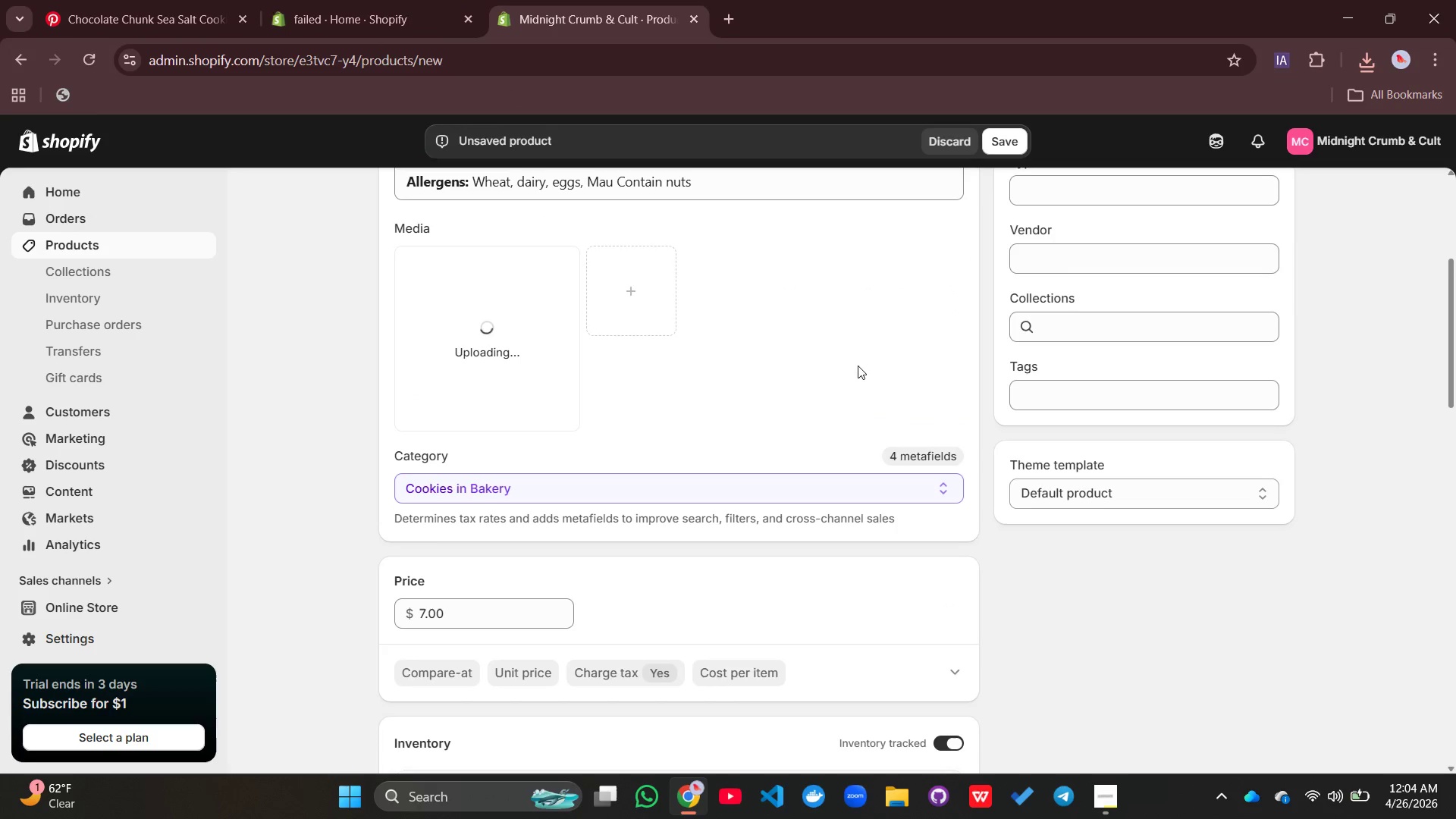 
scroll: coordinate [858, 366], scroll_direction: up, amount: 2.0
 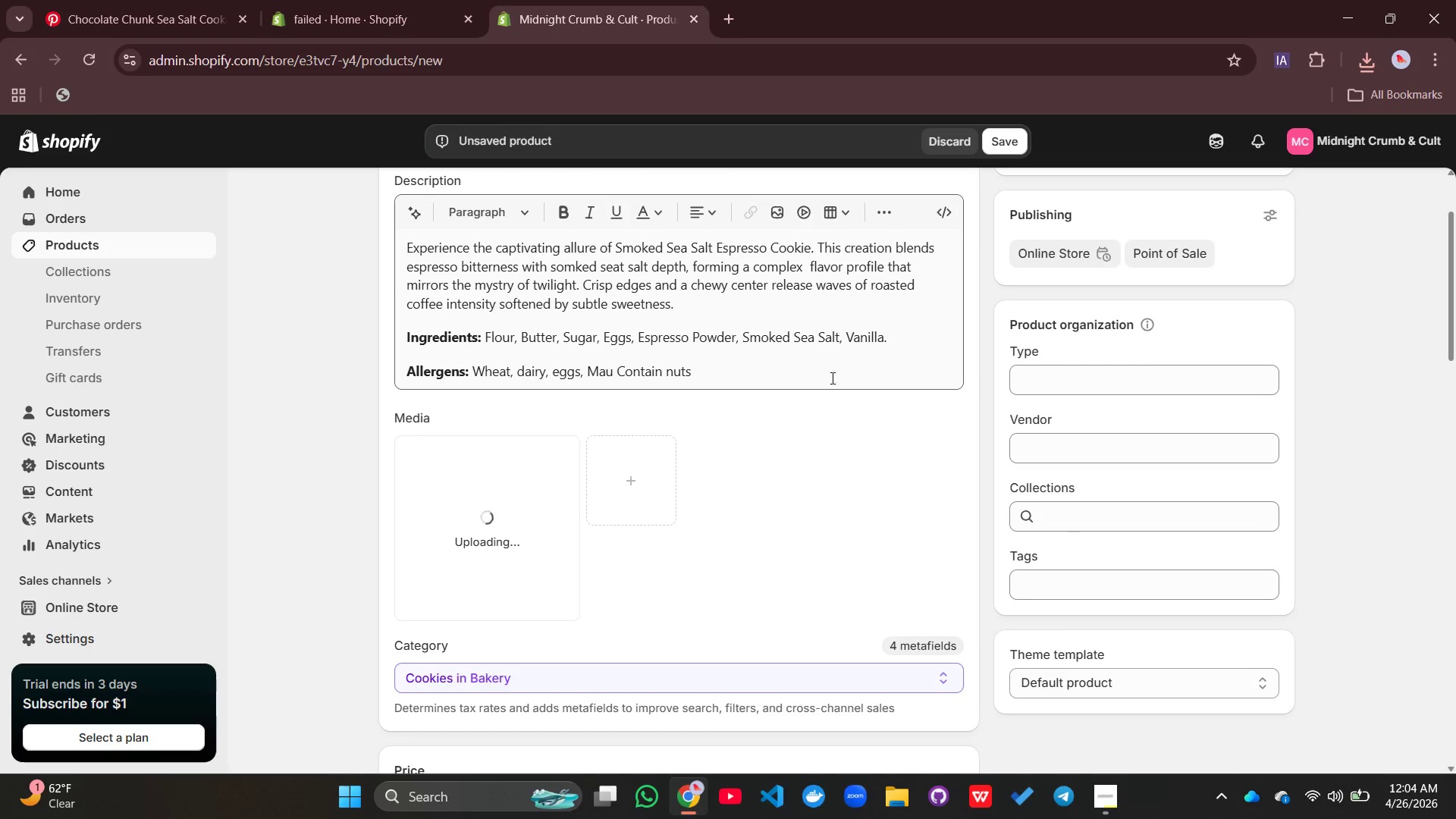 
left_click([724, 381])
 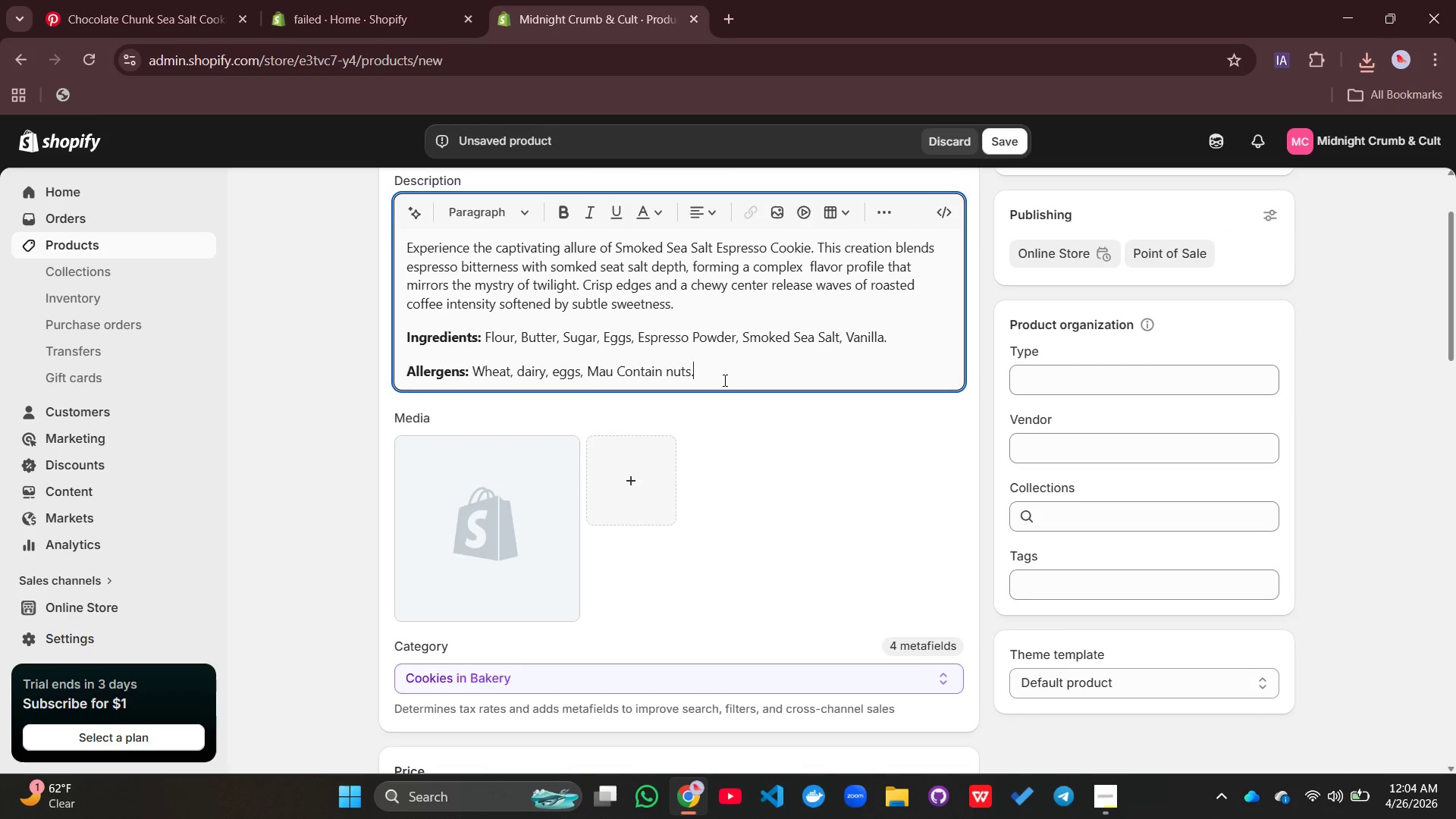 
key(Period)
 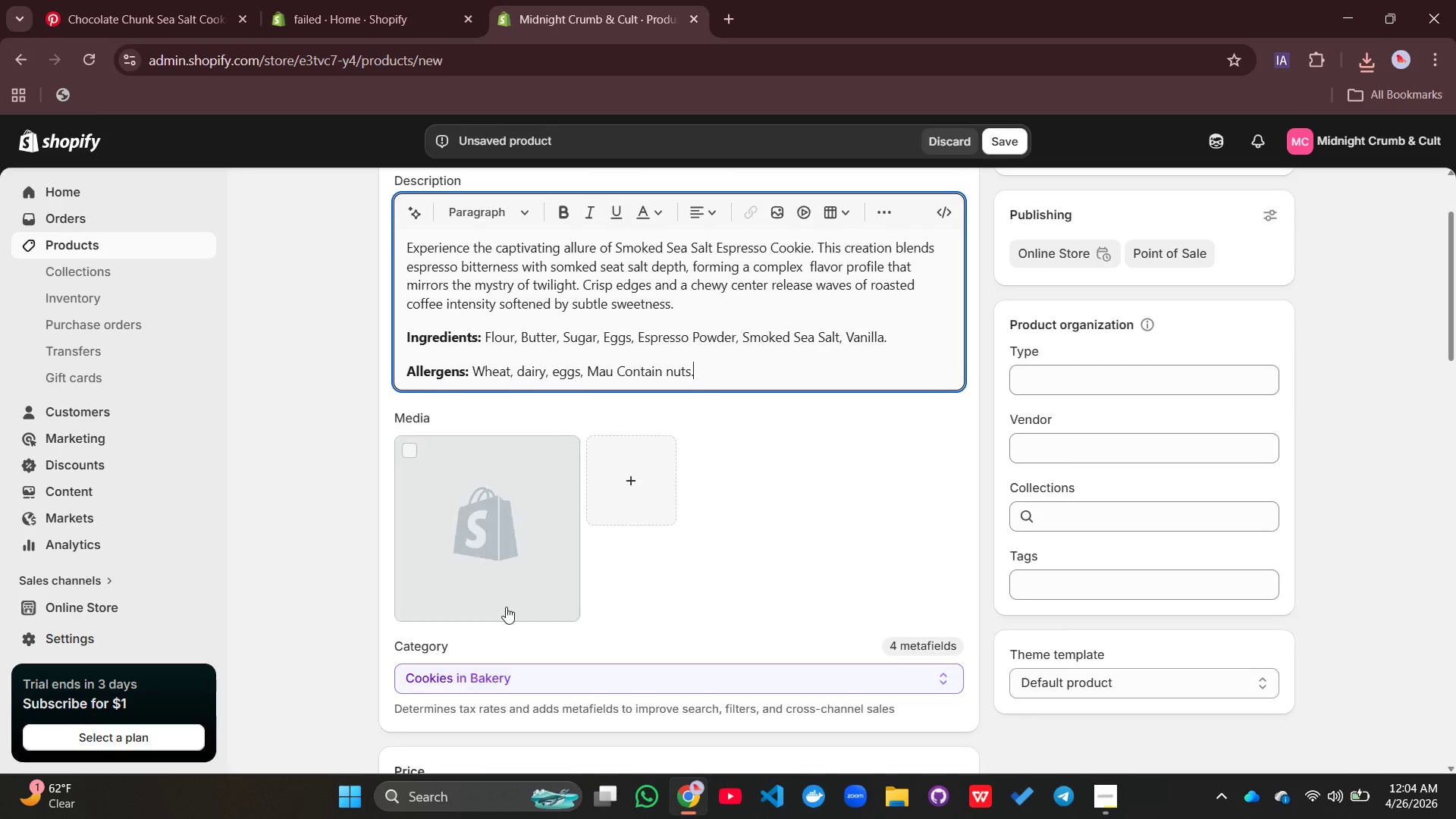 
scroll: coordinate [701, 742], scroll_direction: none, amount: 0.0
 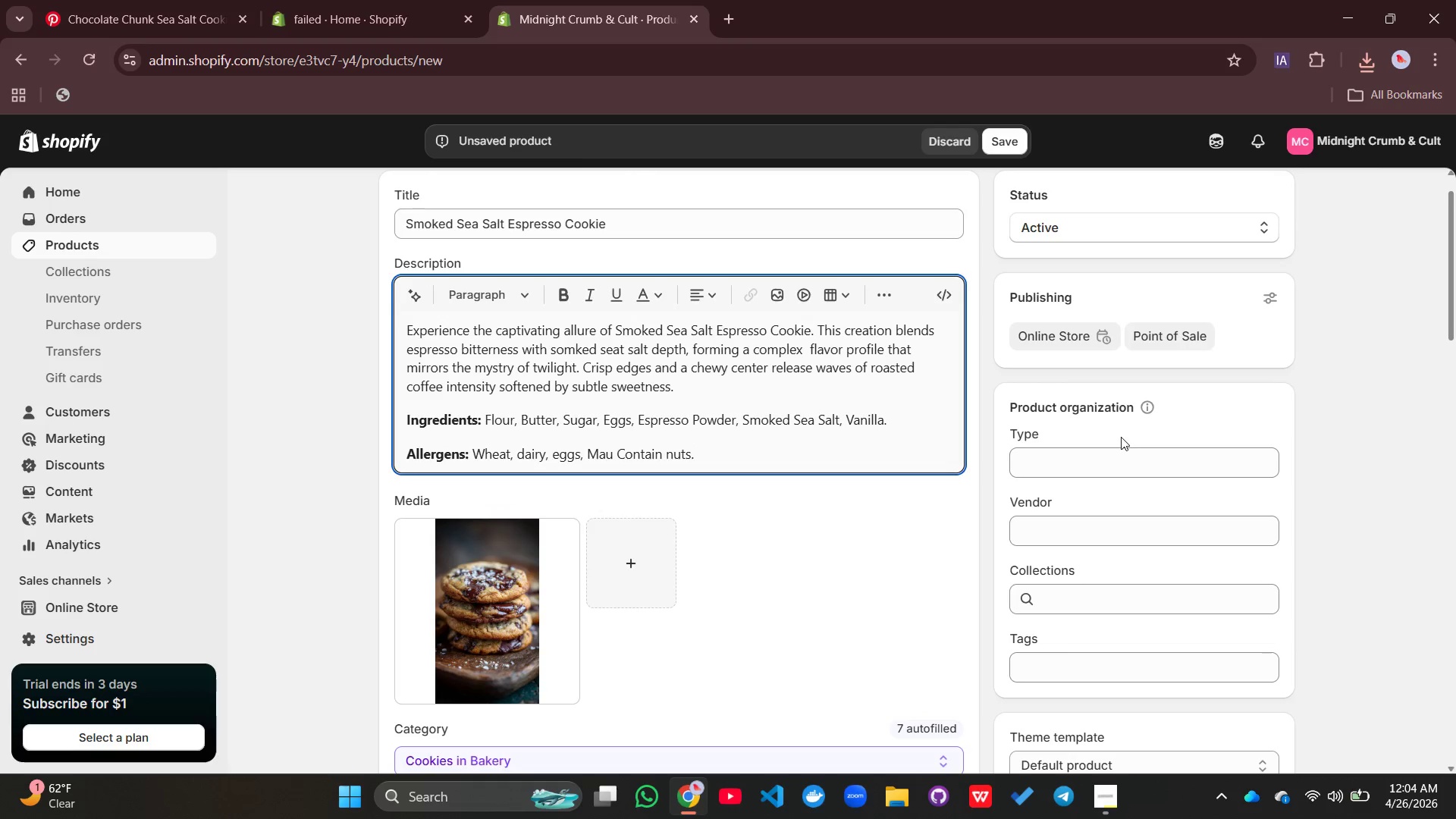 
left_click([1121, 437])
 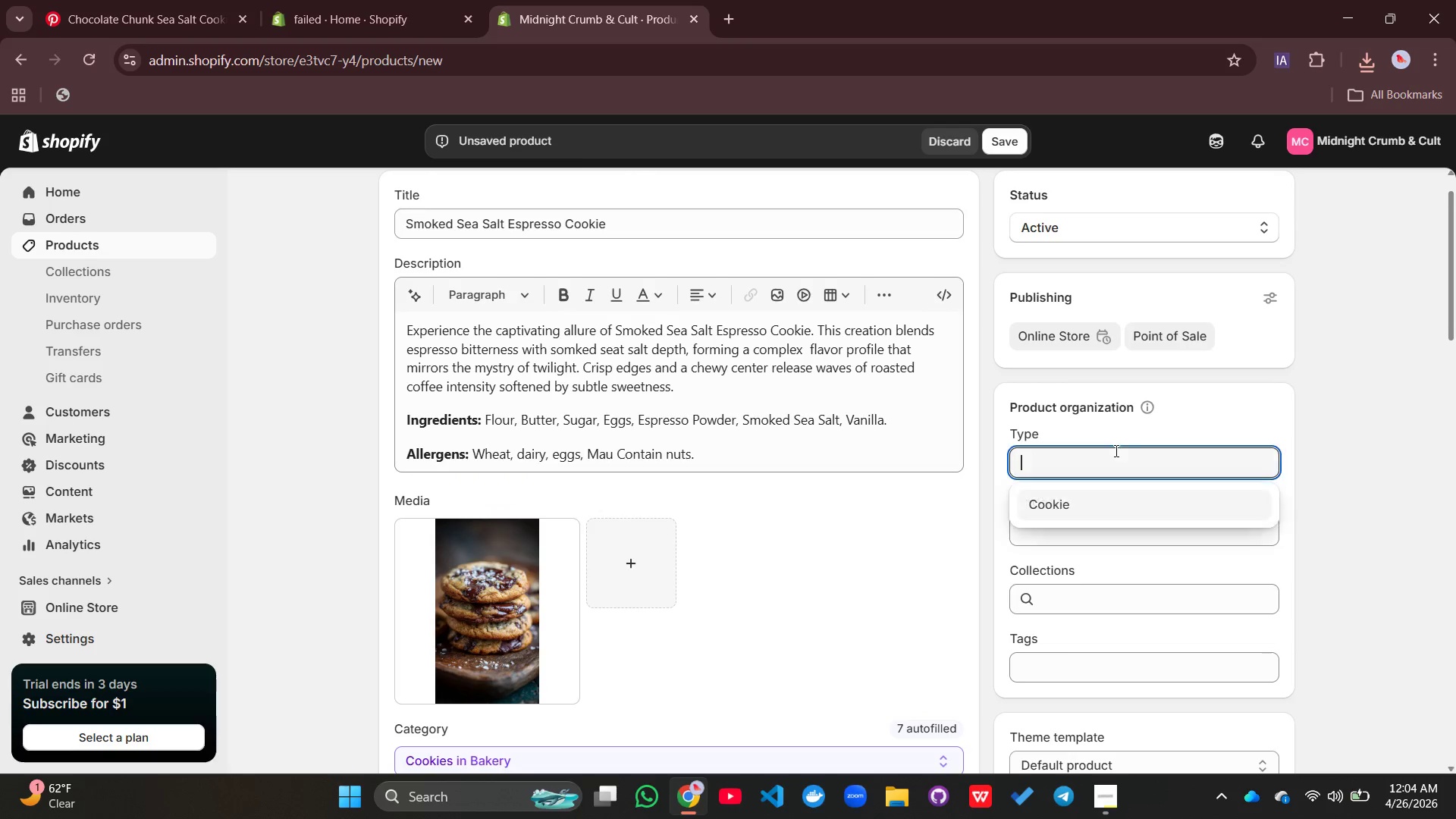 
left_click([1115, 450])
 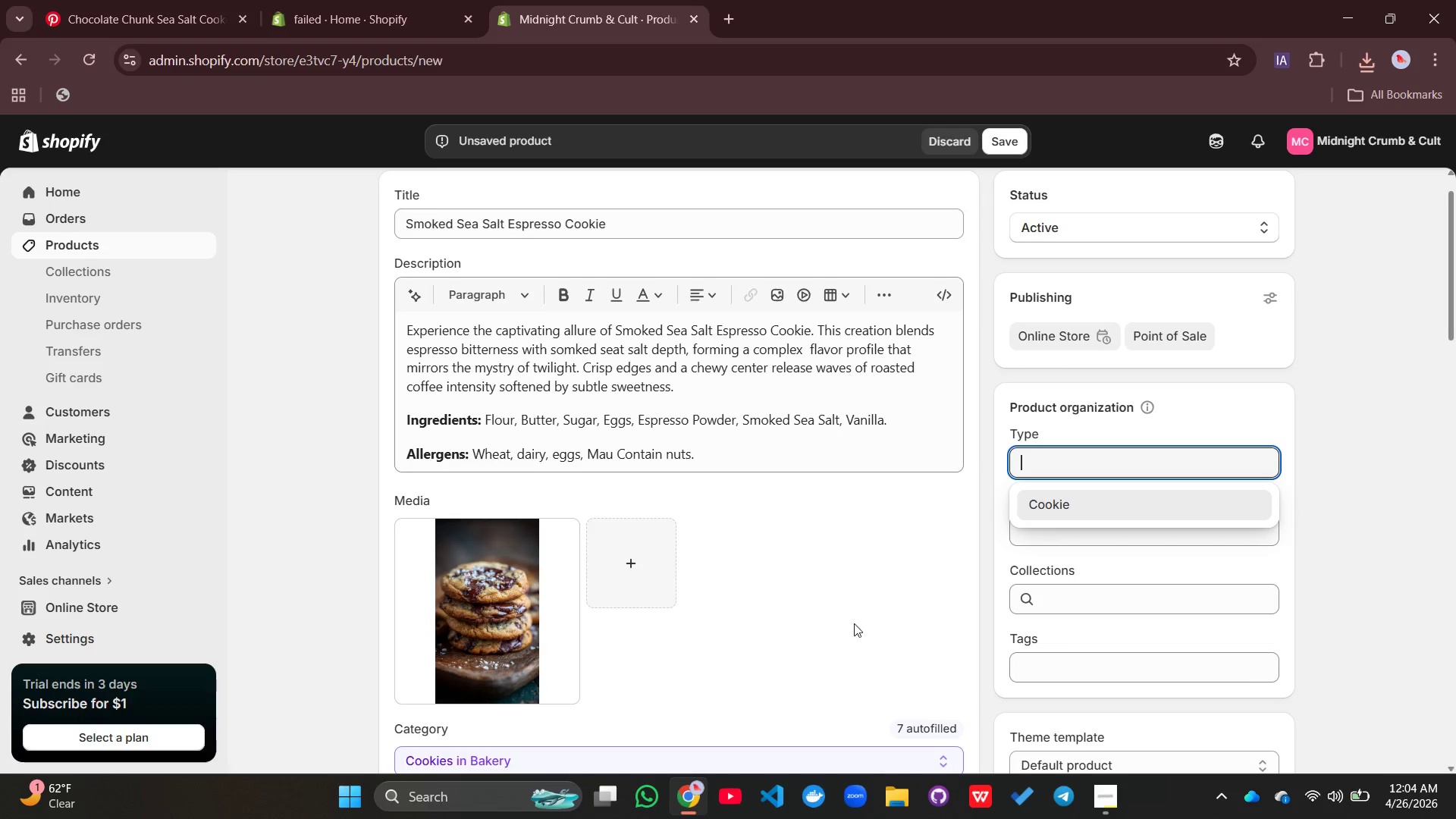 
wait(7.02)
 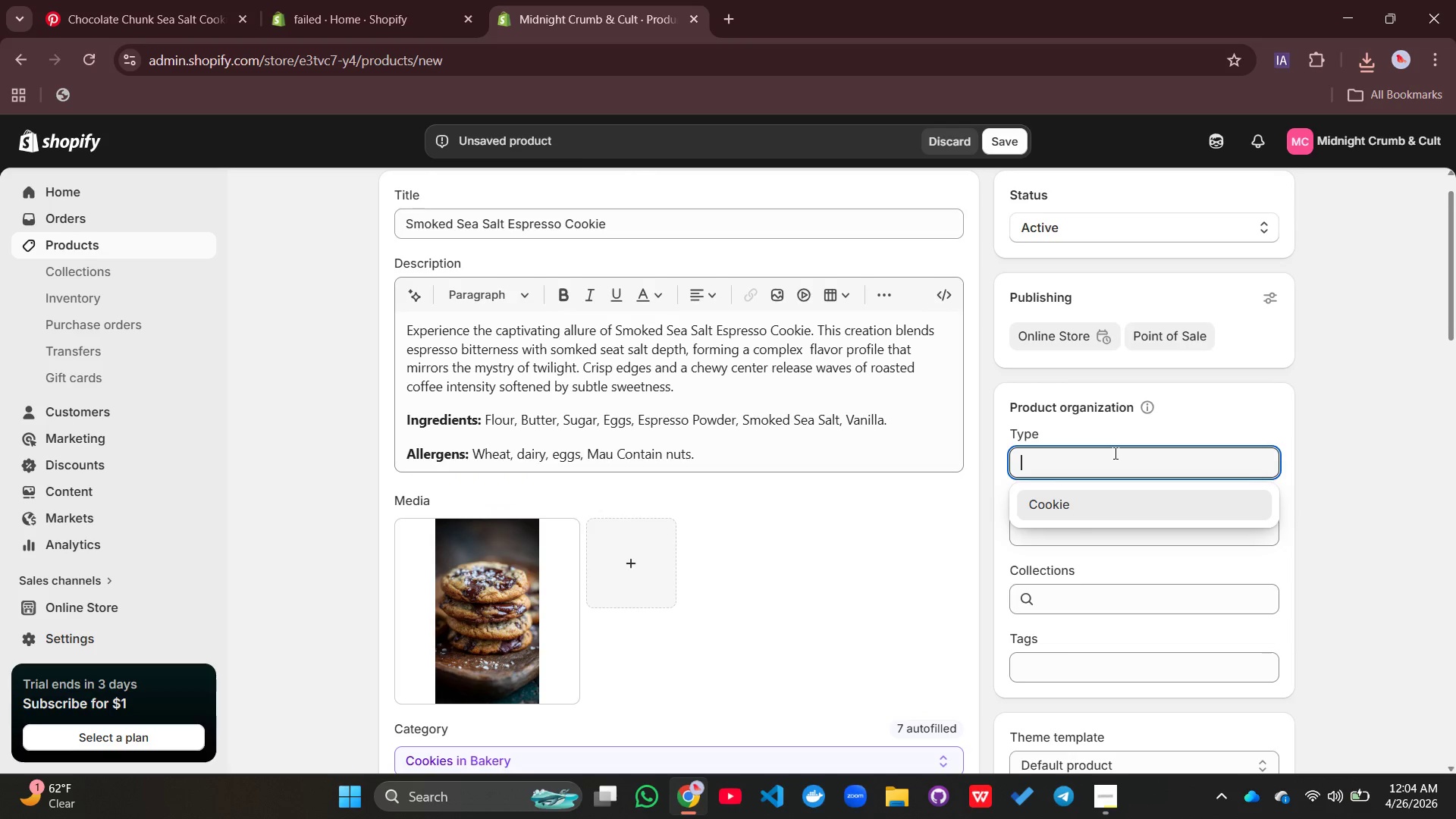 
left_click([1084, 507])
 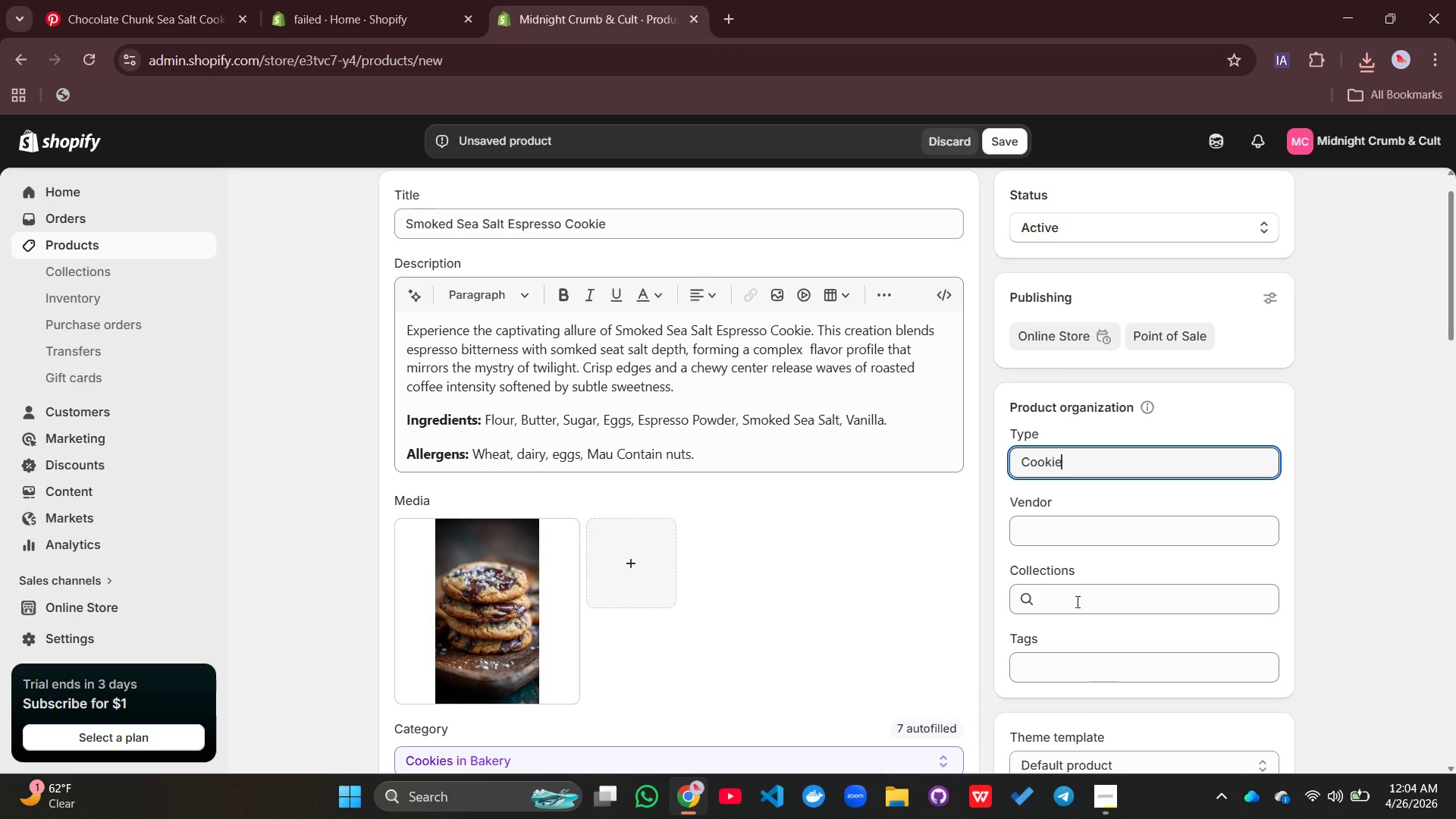 
left_click([1040, 528])
 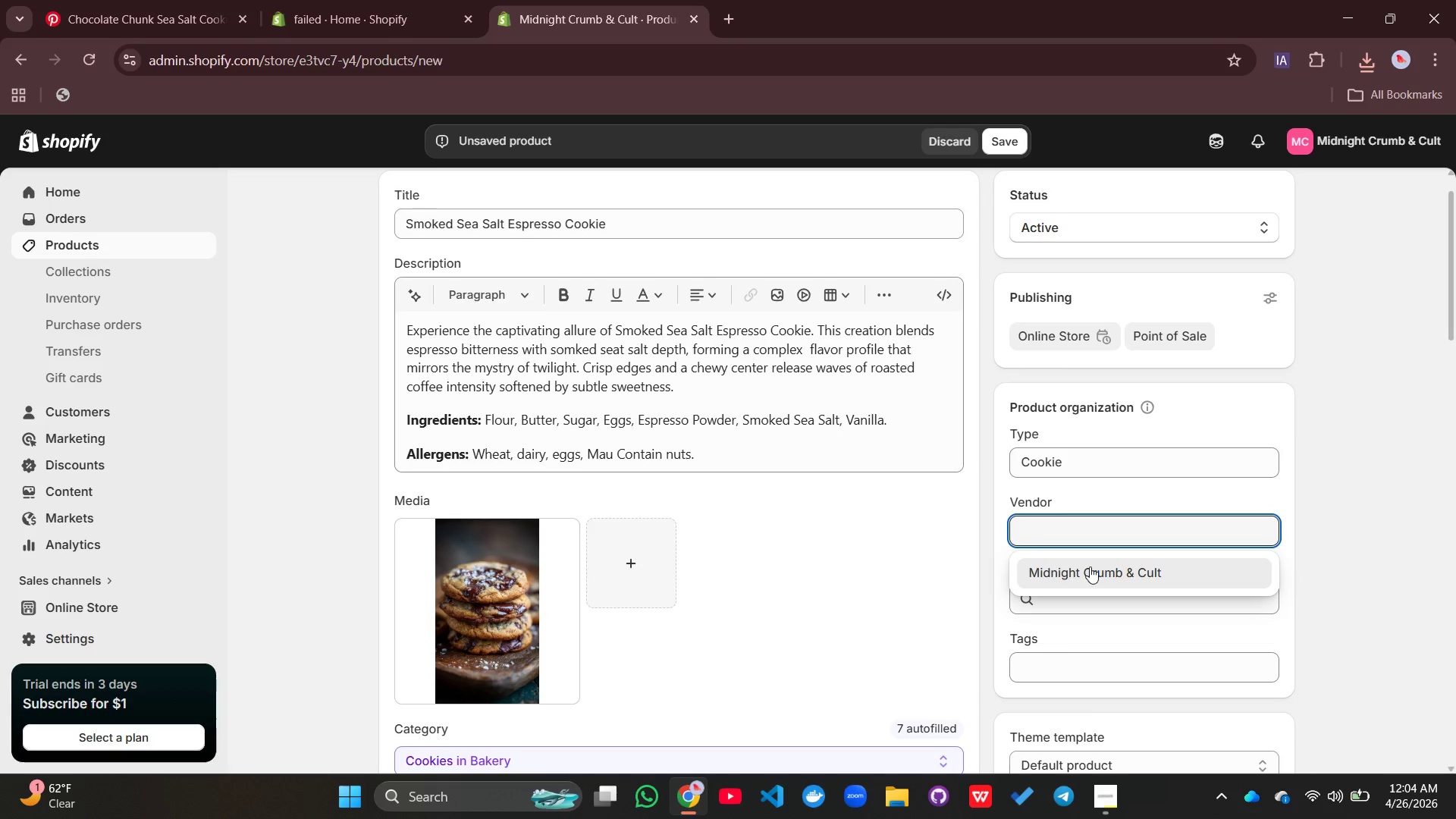 
left_click([1090, 566])
 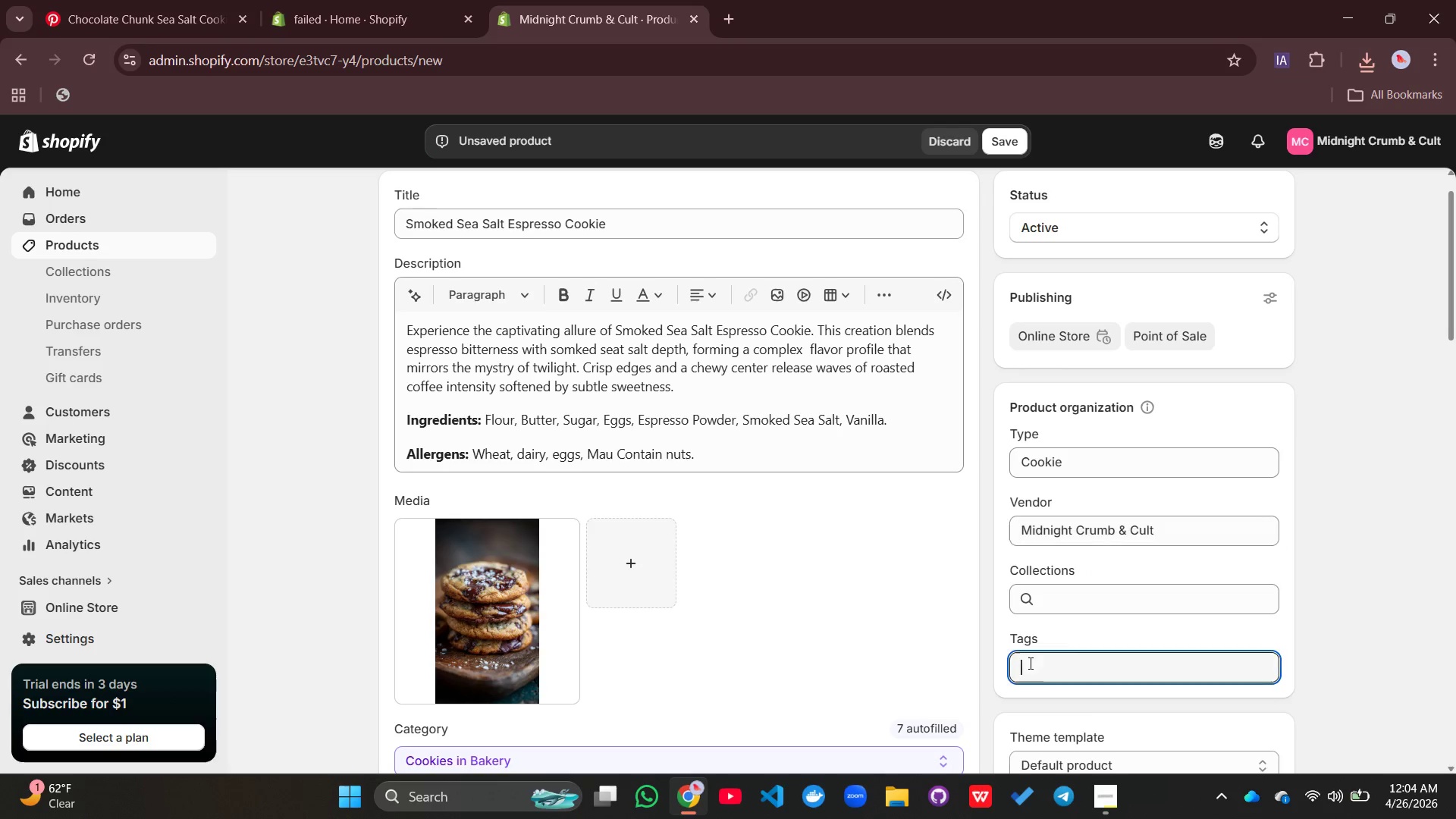 
left_click([1029, 663])
 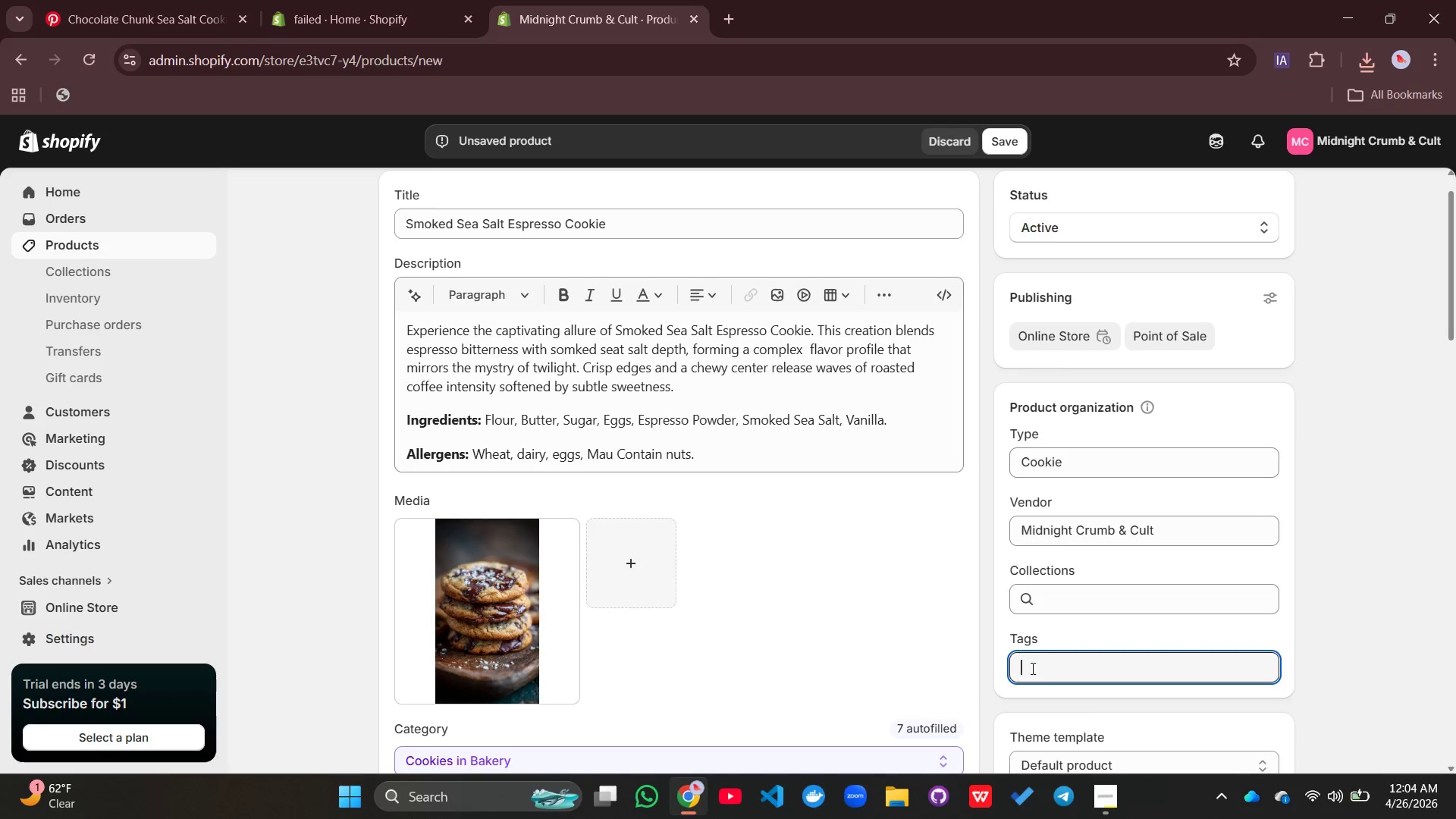 
type(Espresso,)
 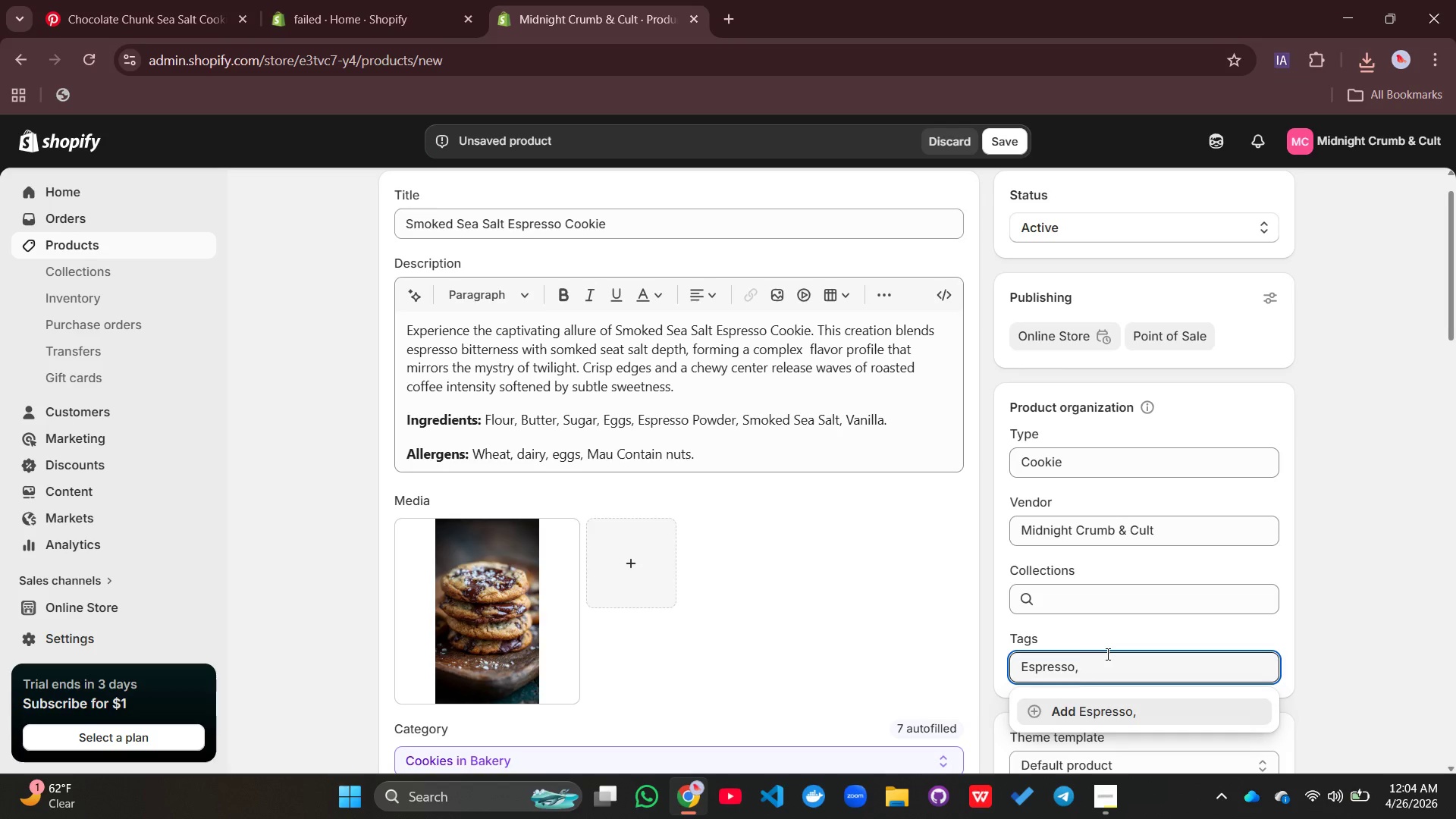 
type( Sea Salt, After Hours, Corporate Gift)
 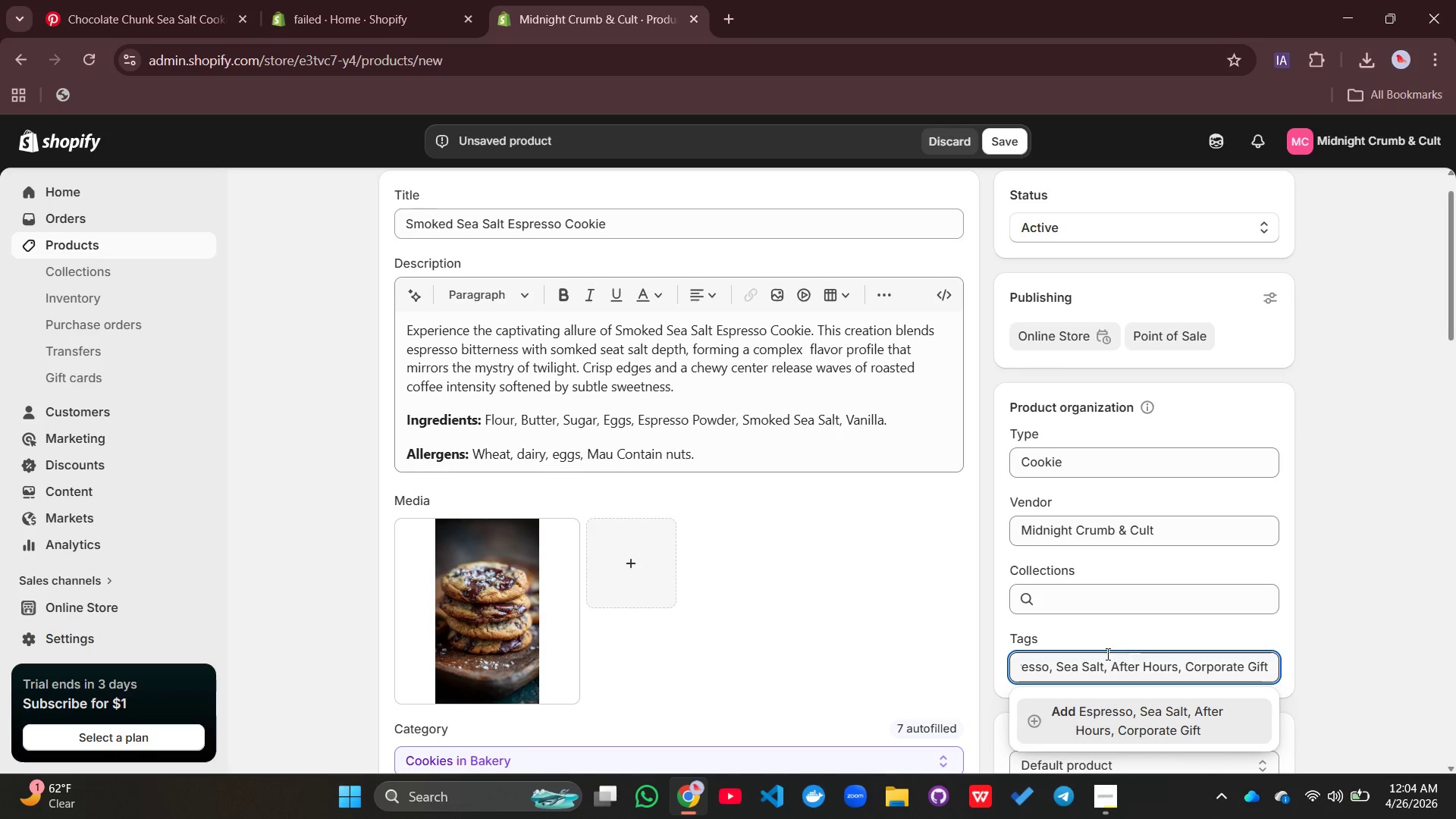 
scroll: coordinate [1144, 615], scroll_direction: down, amount: 2.0
 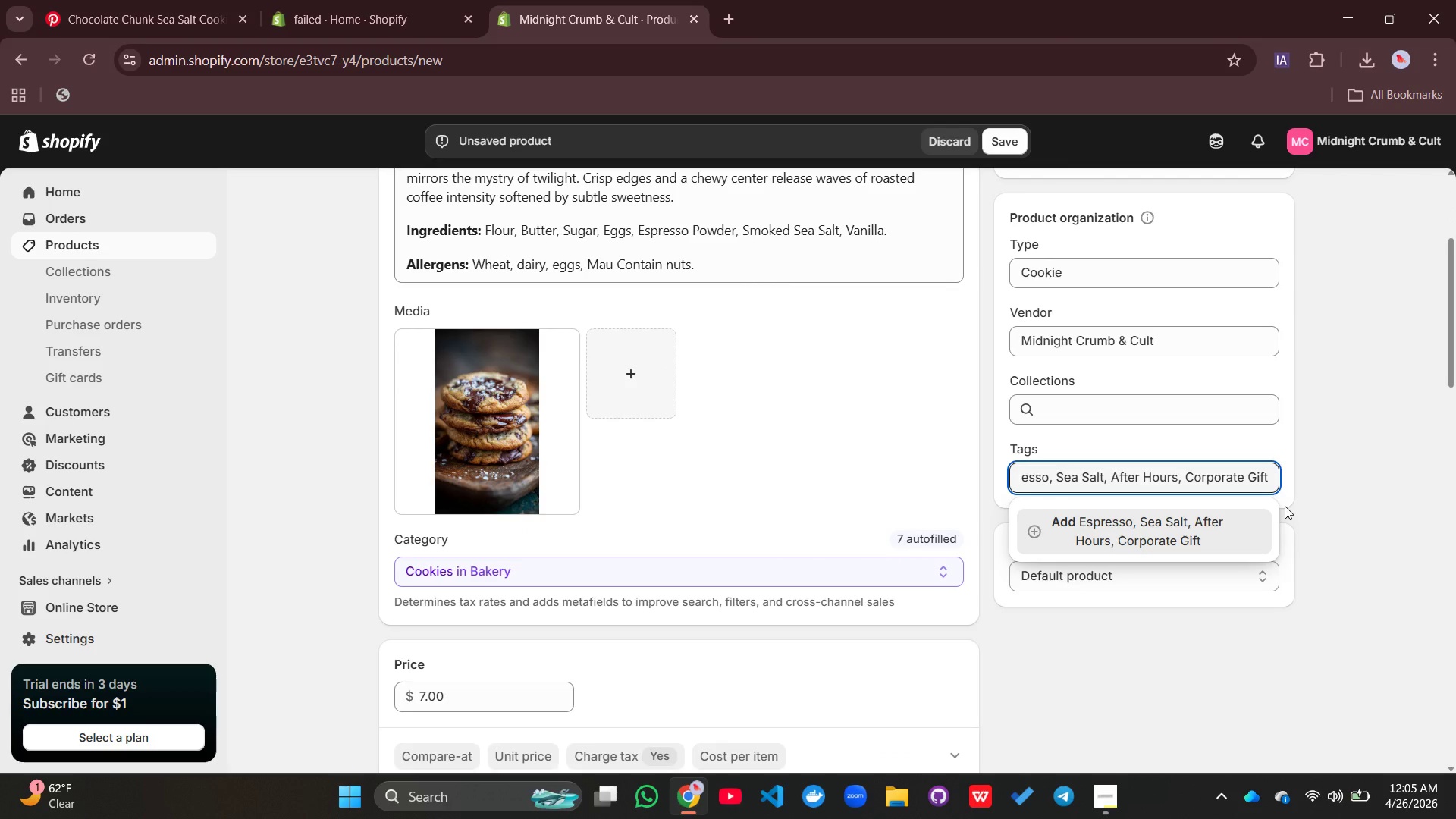 
key(Enter)
 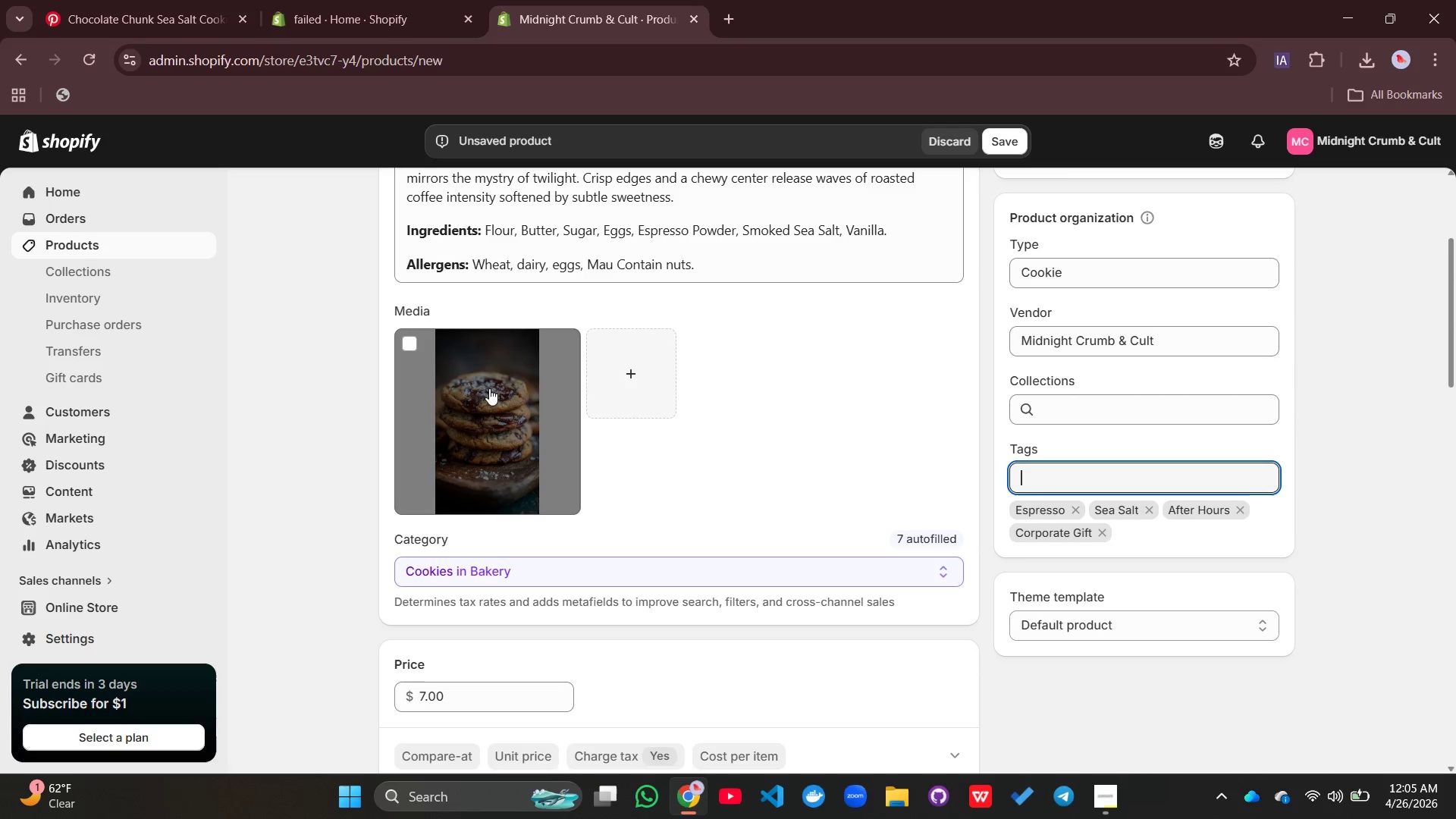 
left_click([492, 391])
 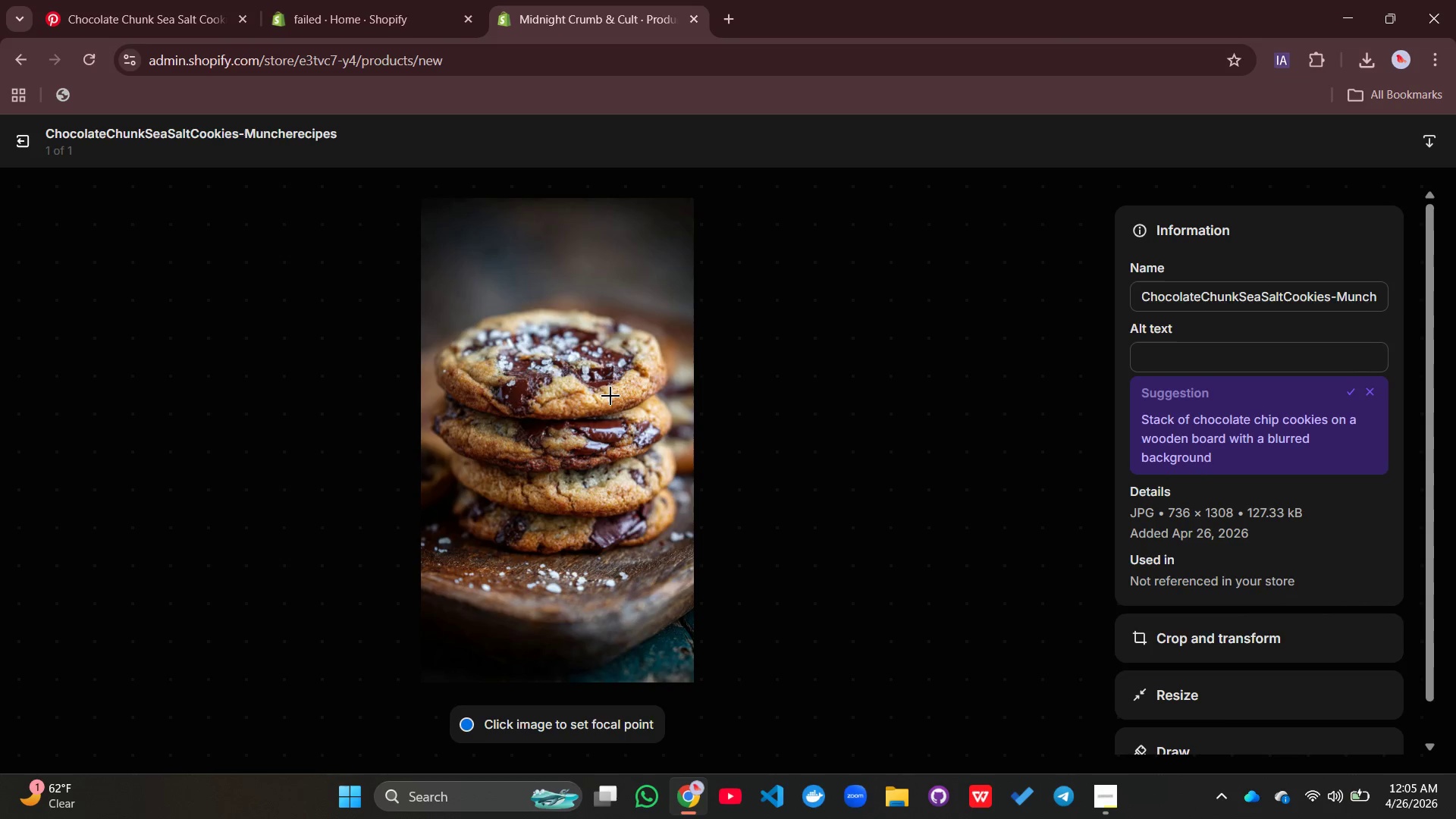 
wait(11.08)
 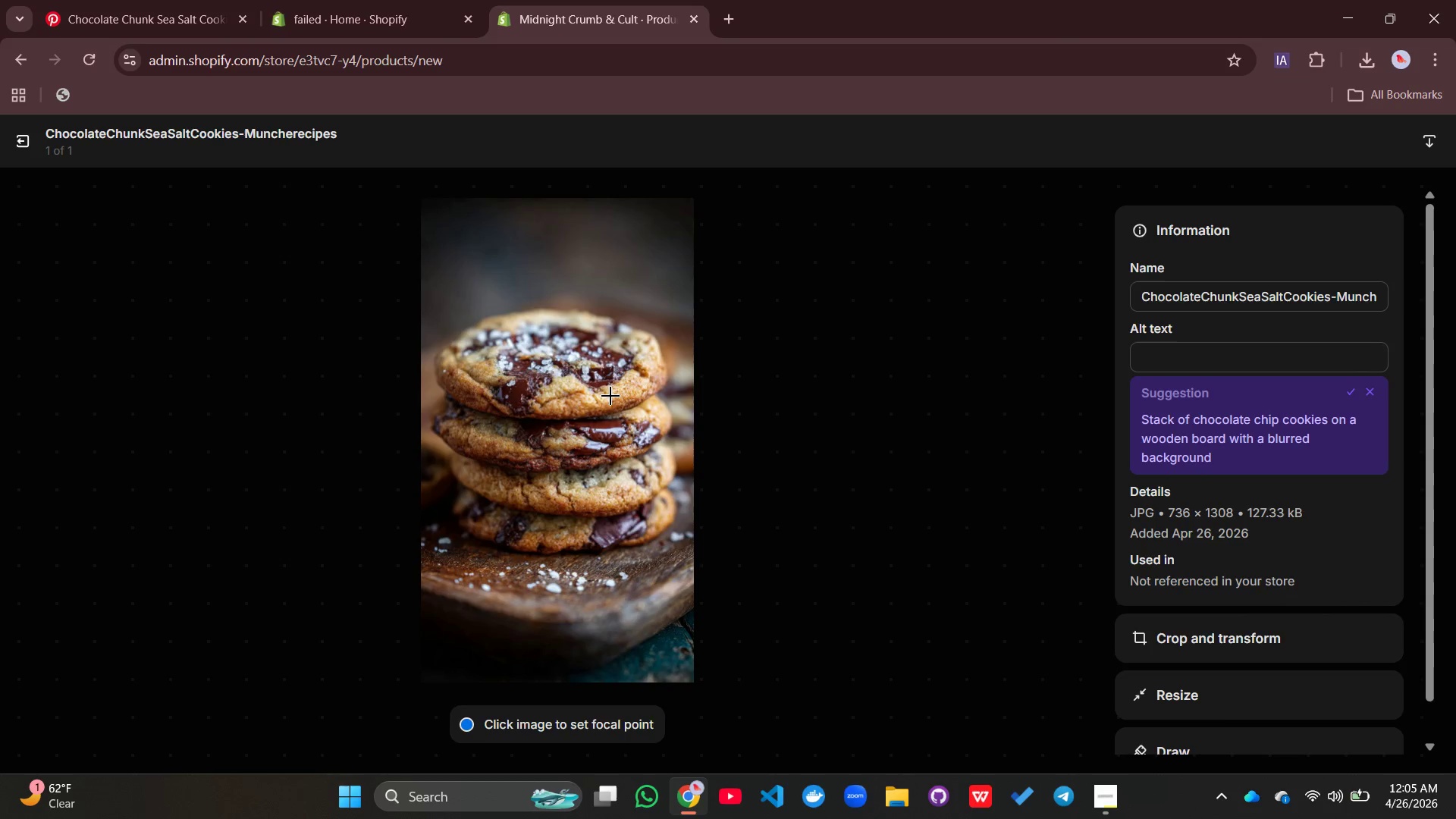 
double_click([1173, 363])
 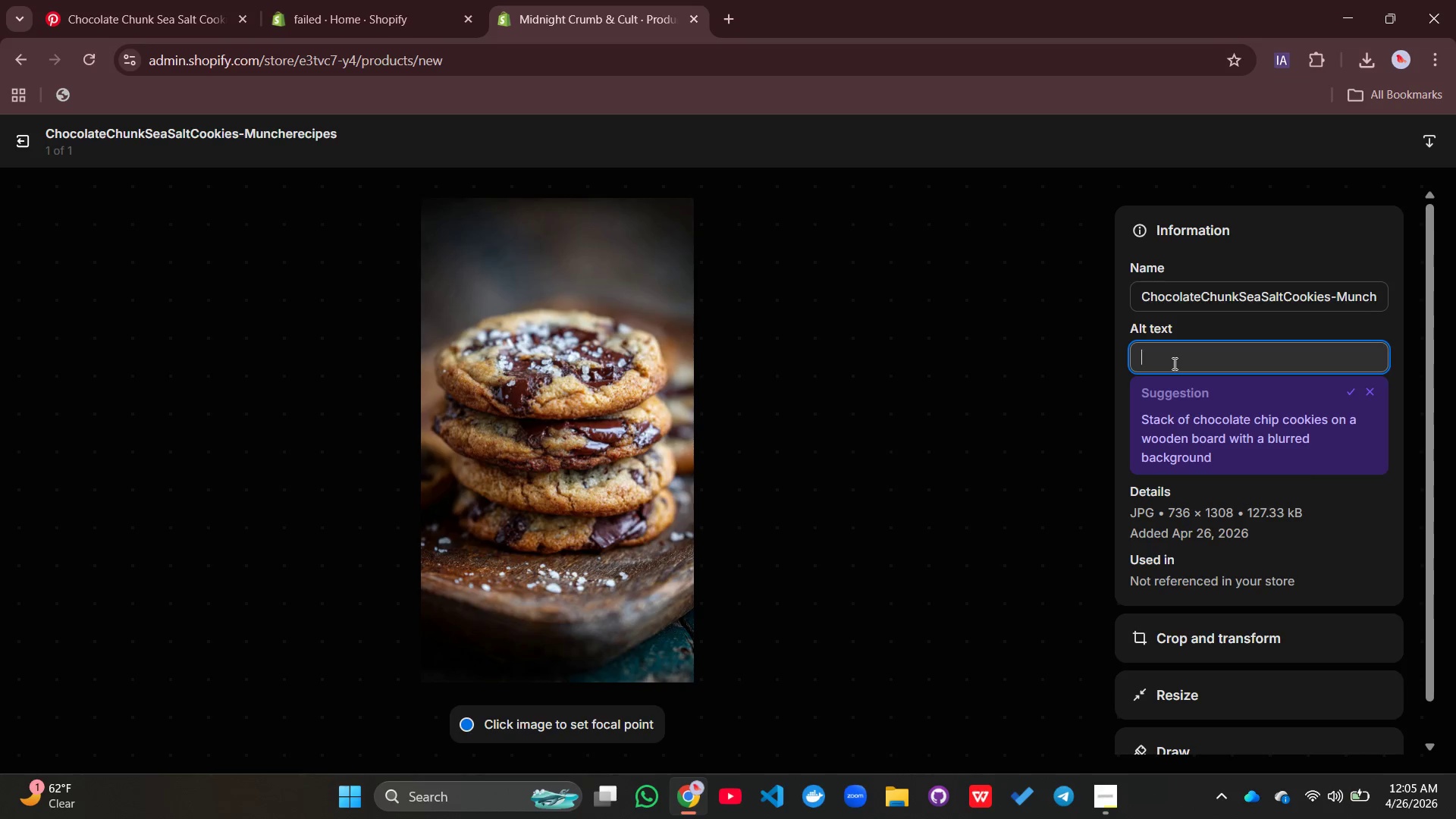 
type(Dark espresso cookie )
 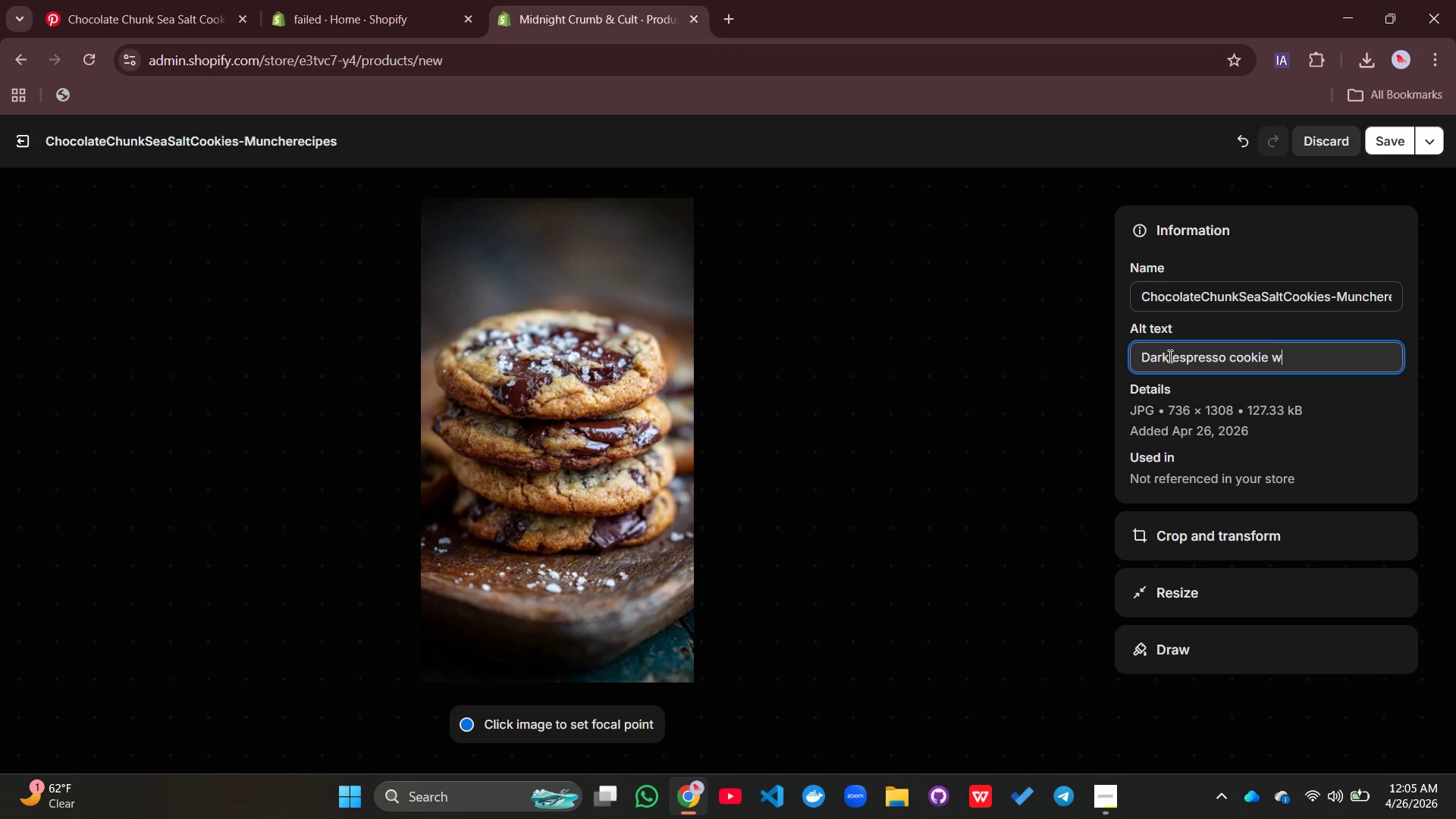 
type(with )
 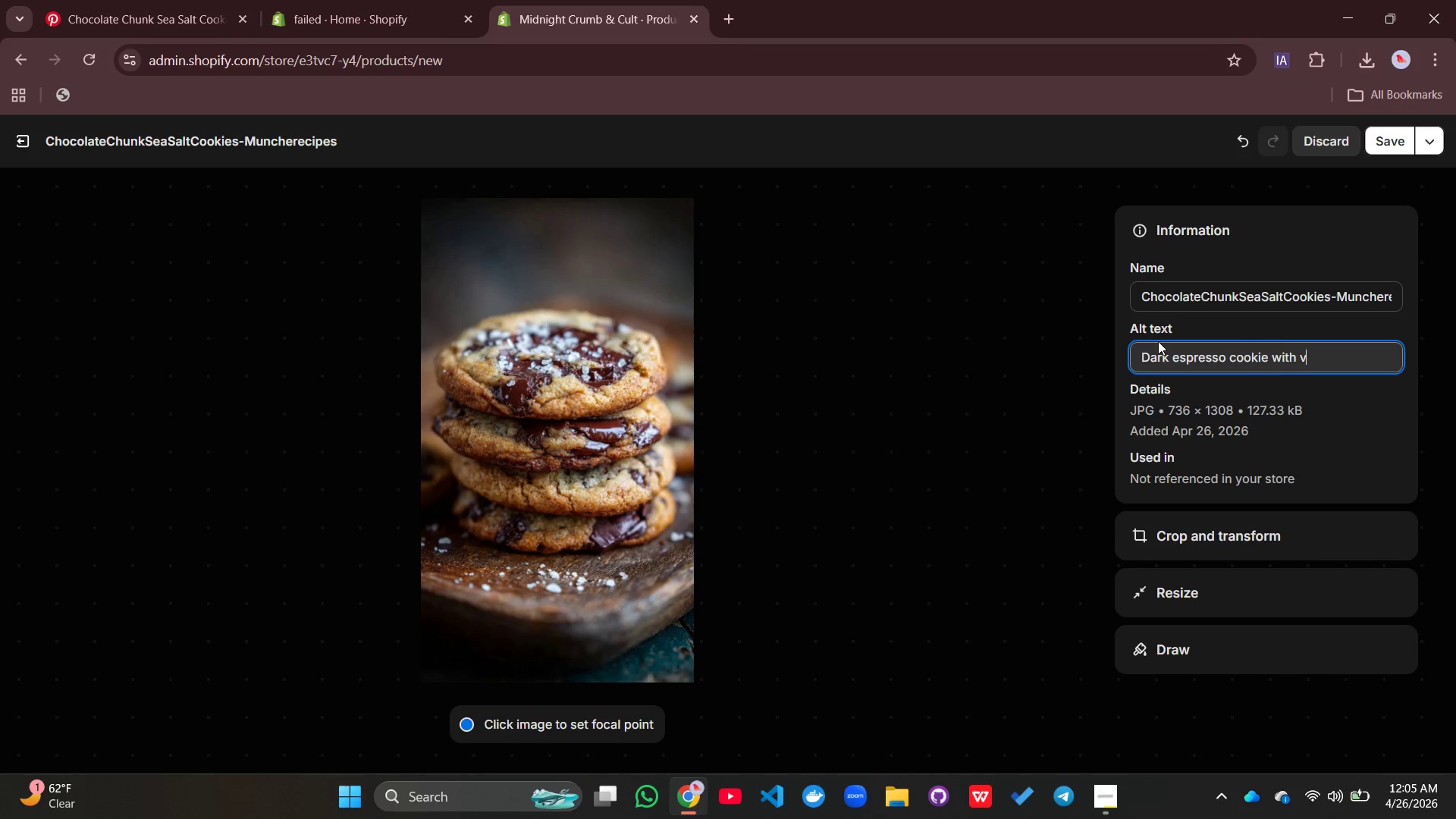 
type(visible smoked sea salt cryt)
key(Backspace)
type(stals gothic coffee dessert aesthetic)
 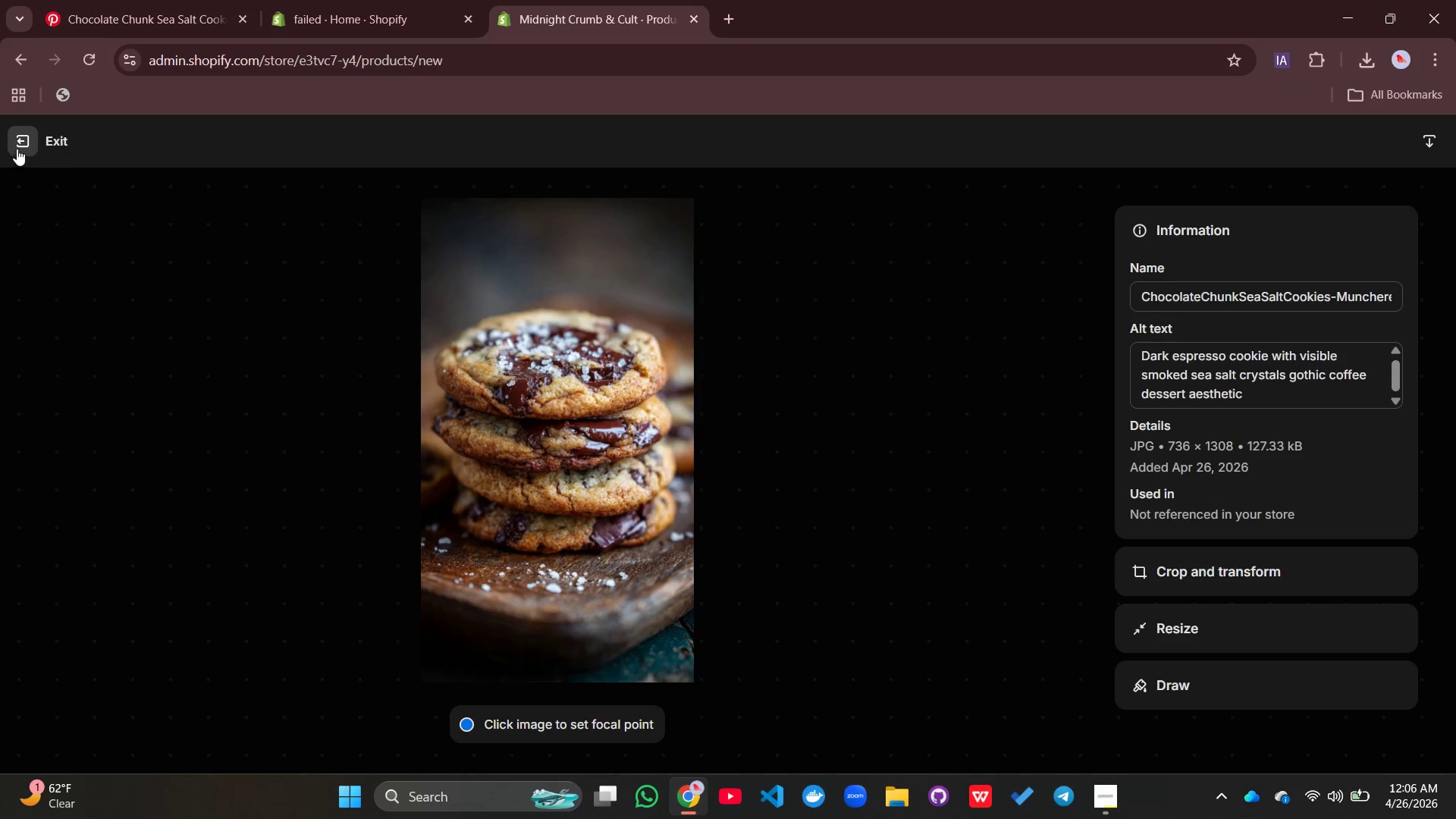 
wait(6.64)
 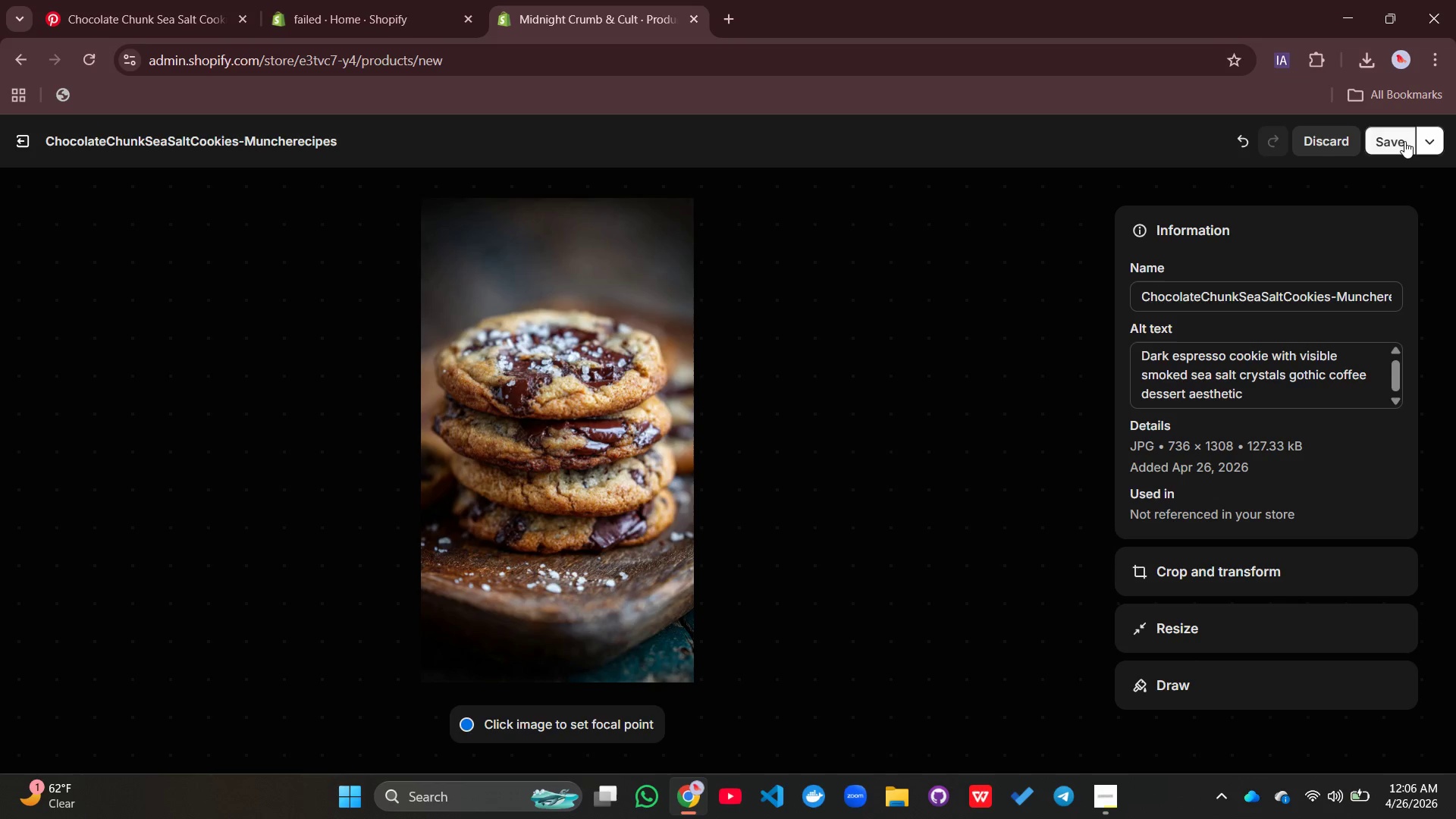 
scroll: coordinate [648, 576], scroll_direction: down, amount: 2.0
 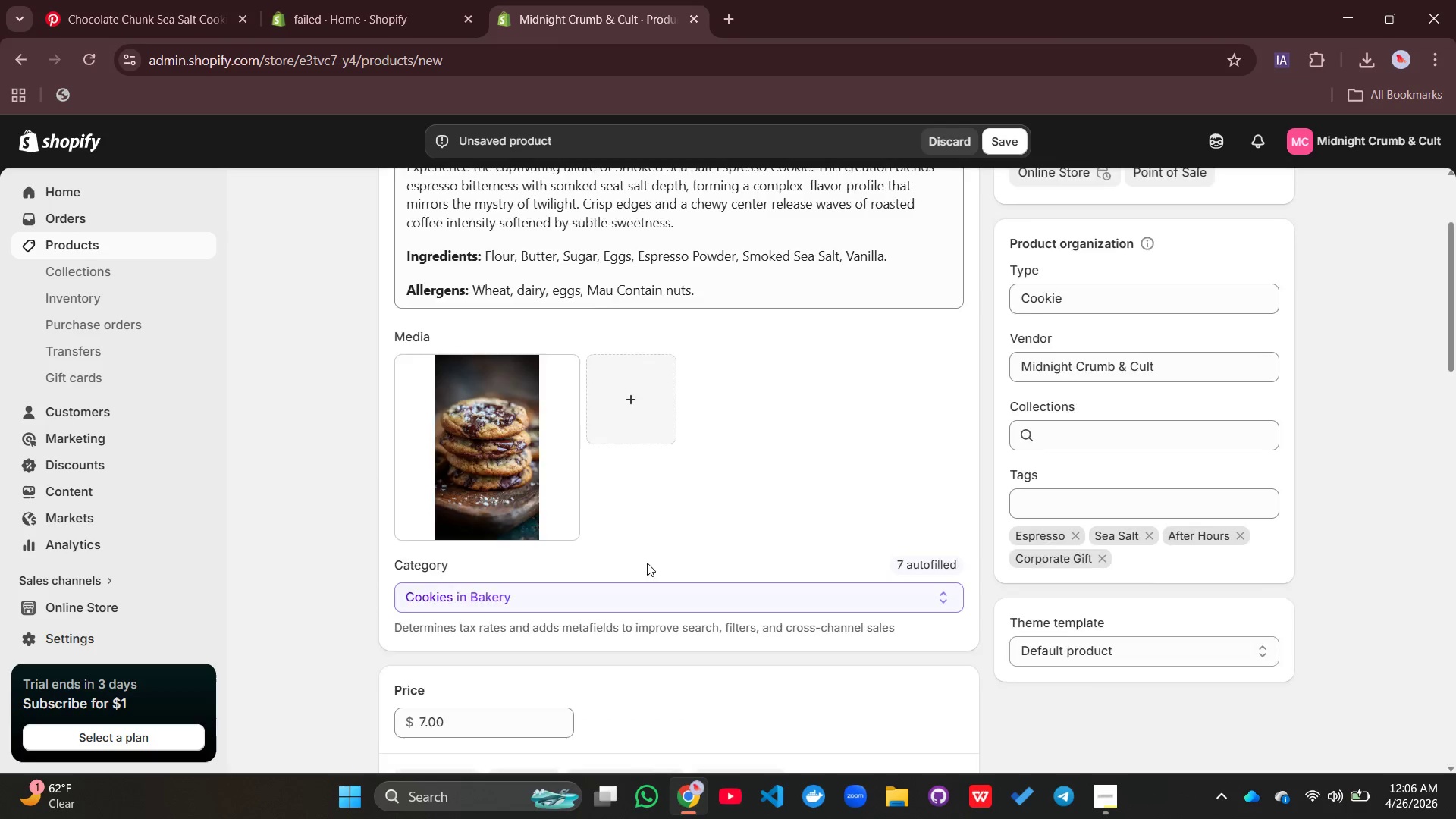 
scroll: coordinate [646, 554], scroll_direction: up, amount: 7.0
 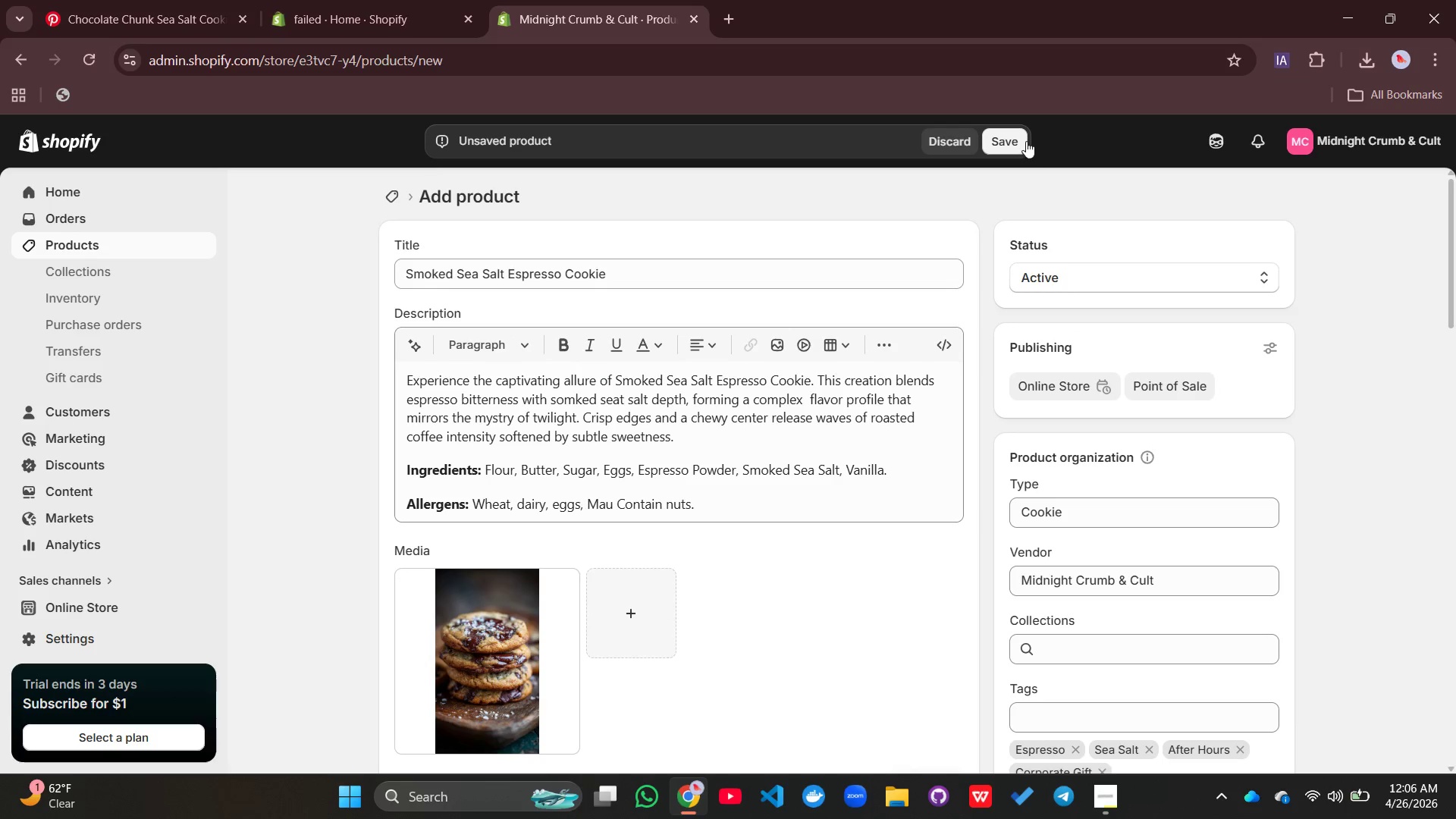 
left_click([1026, 141])
 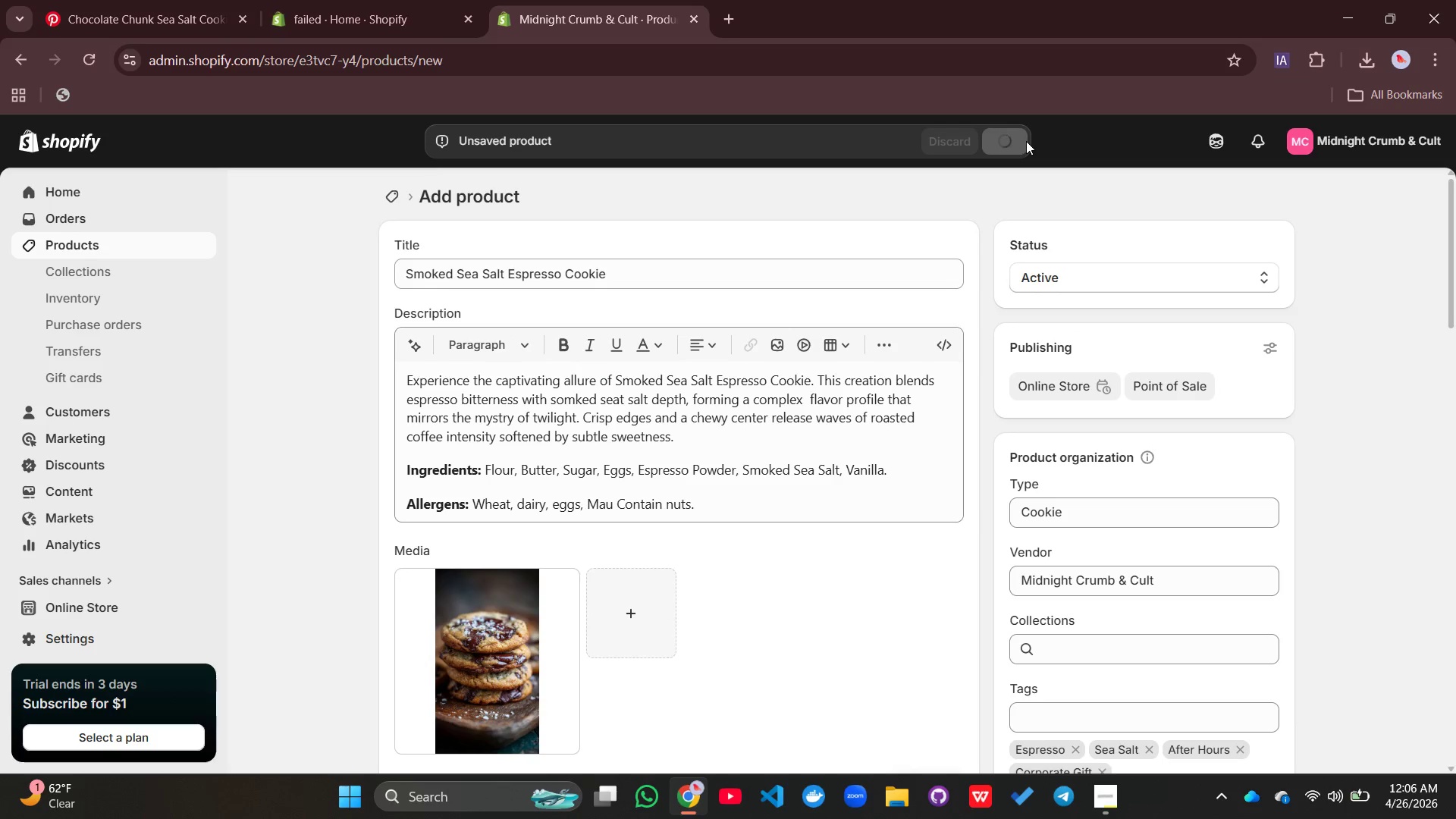 
mouse_move([934, 202])
 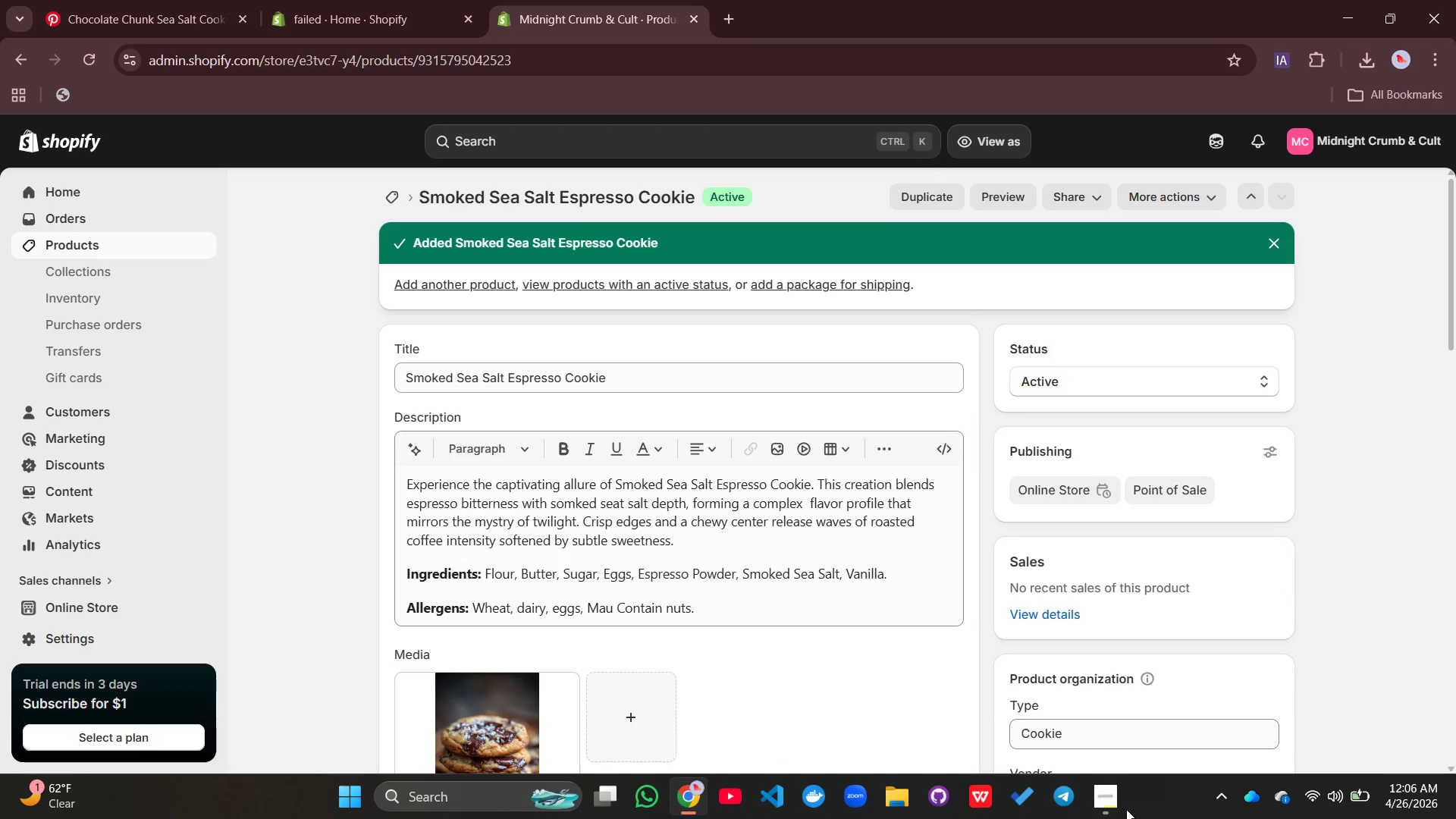 
left_click([1106, 806])